 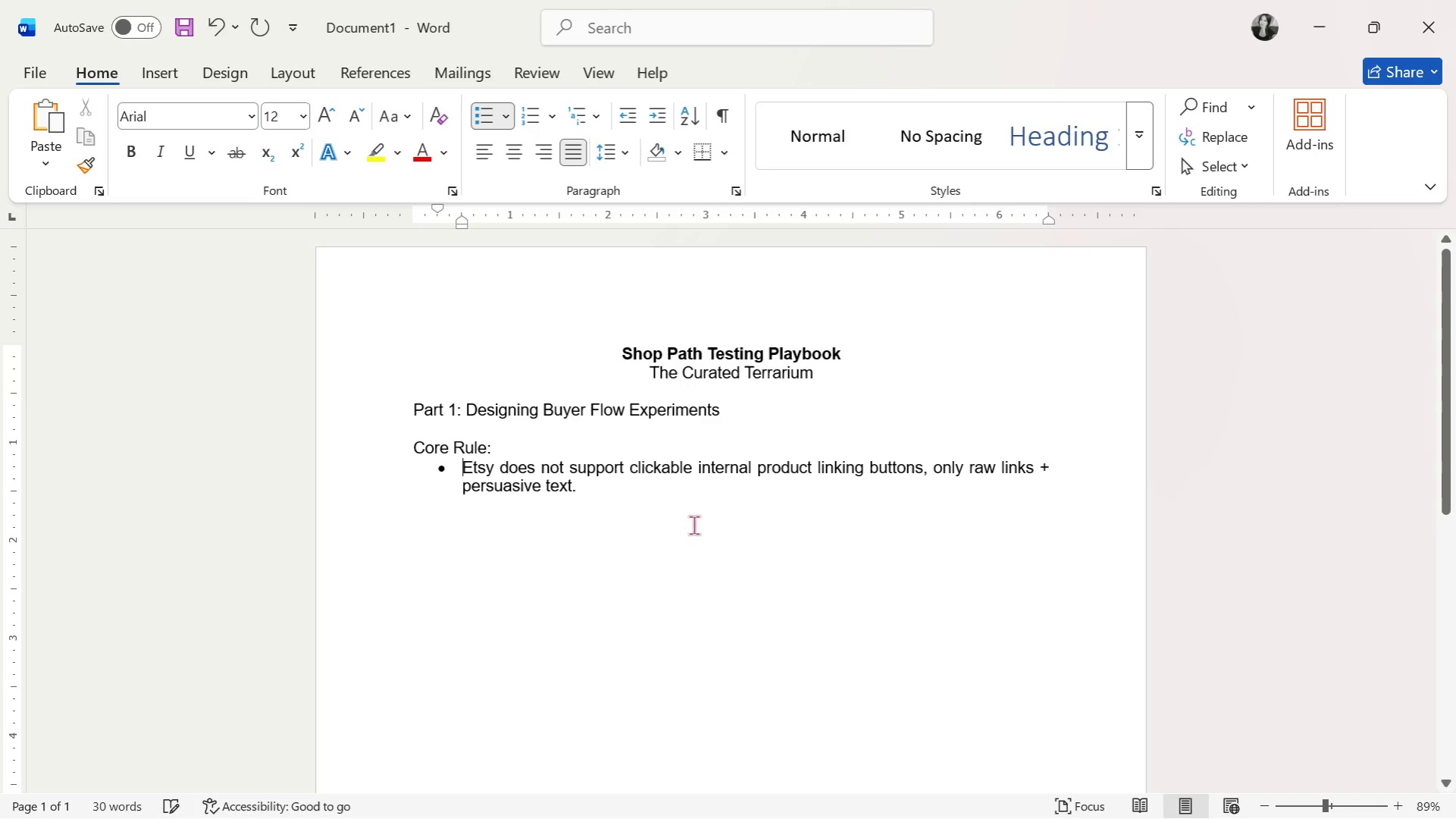 
left_click([621, 111])
 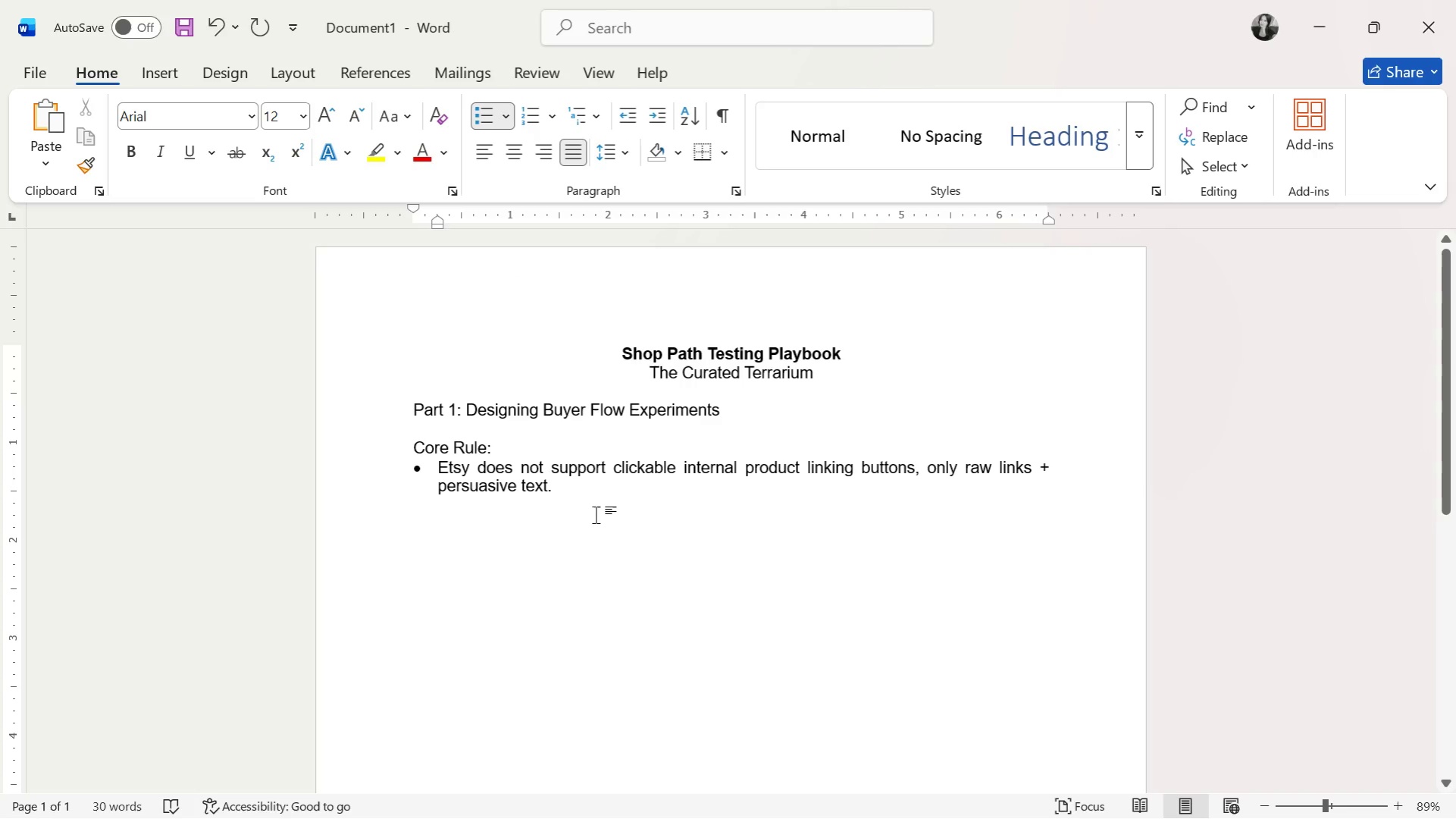 
key(Enter)
 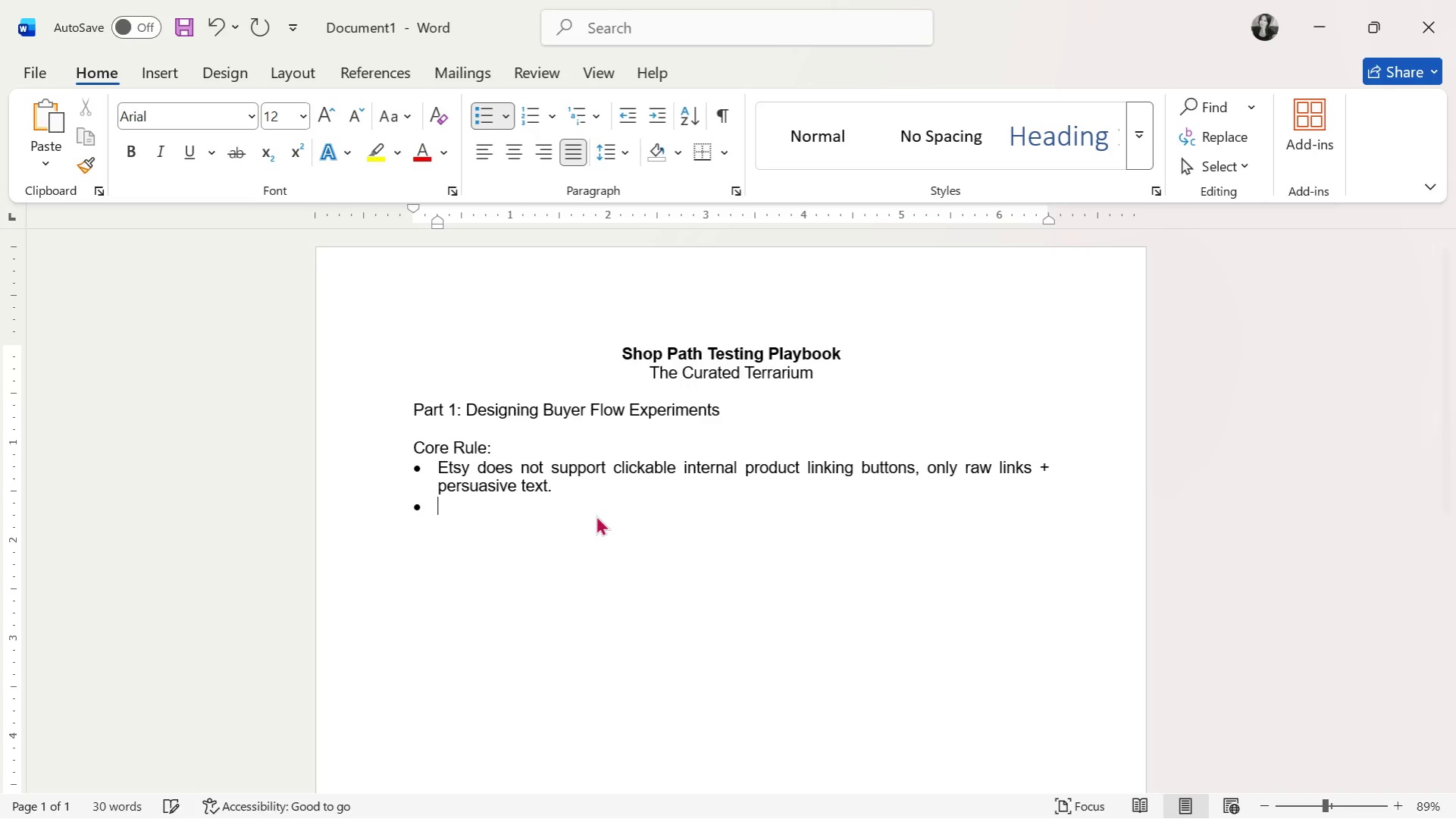 
key(Enter)
 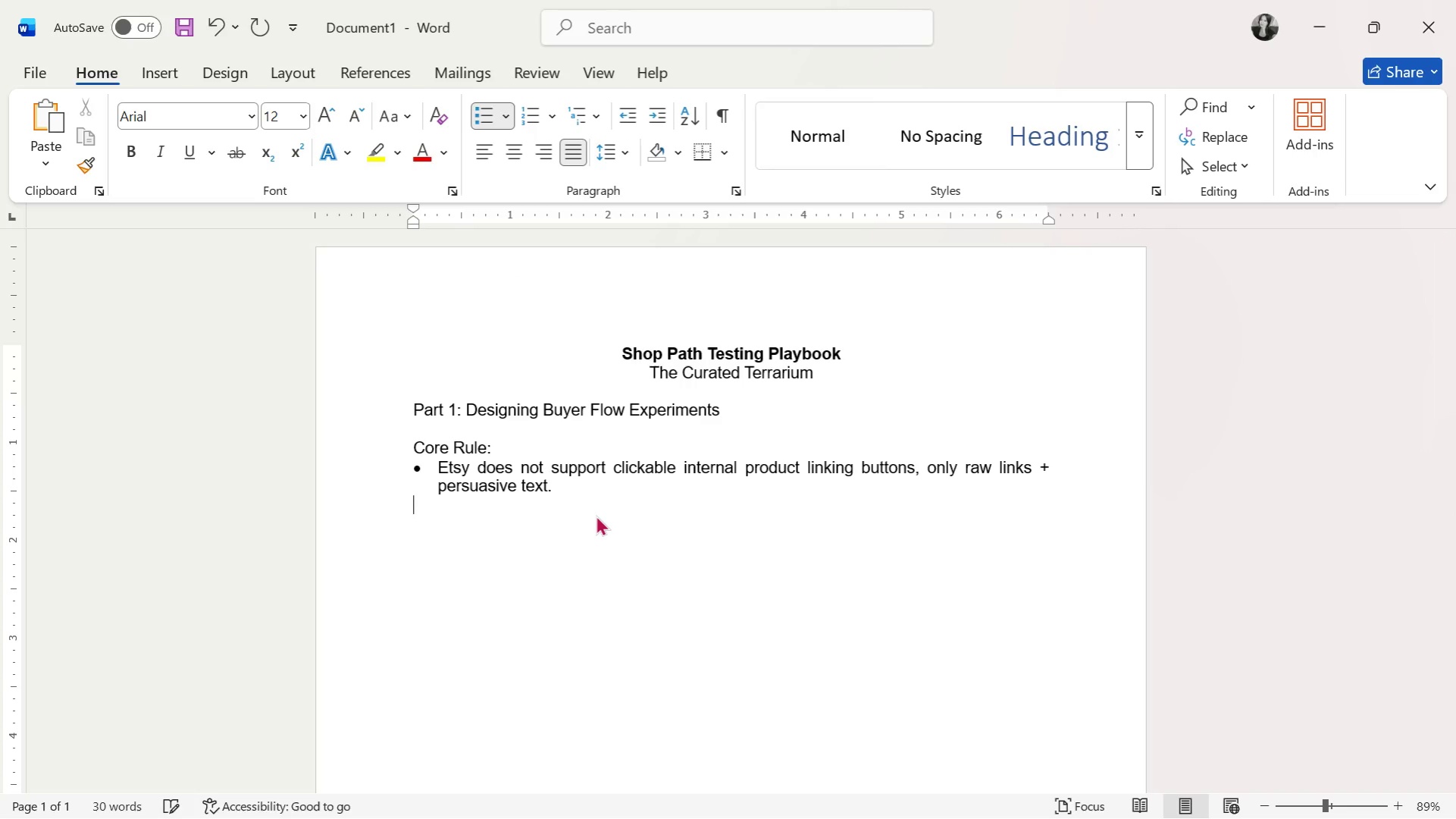 
key(Enter)
 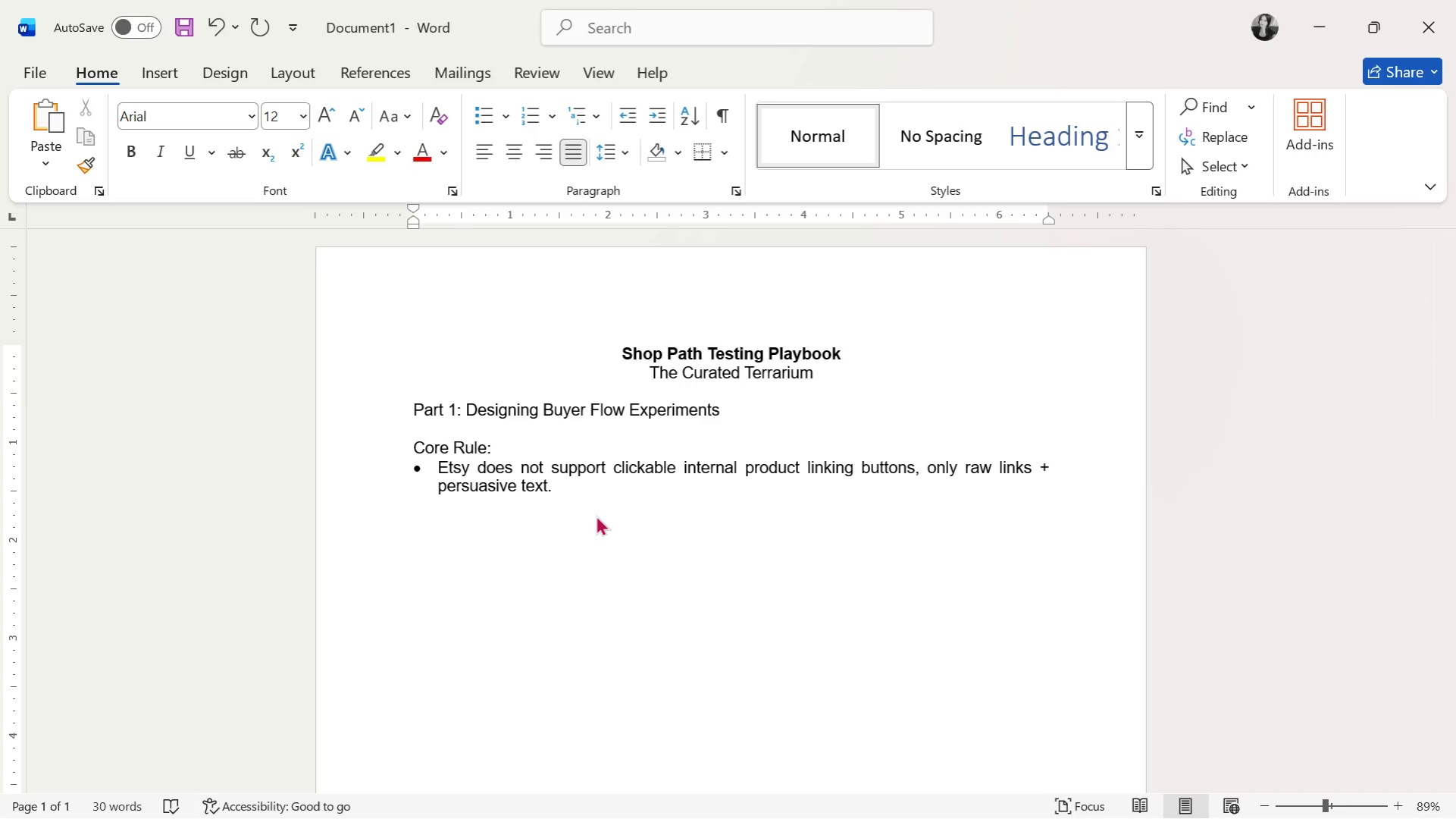 
type(Setups)
key(Backspace)
type( Steps:)
 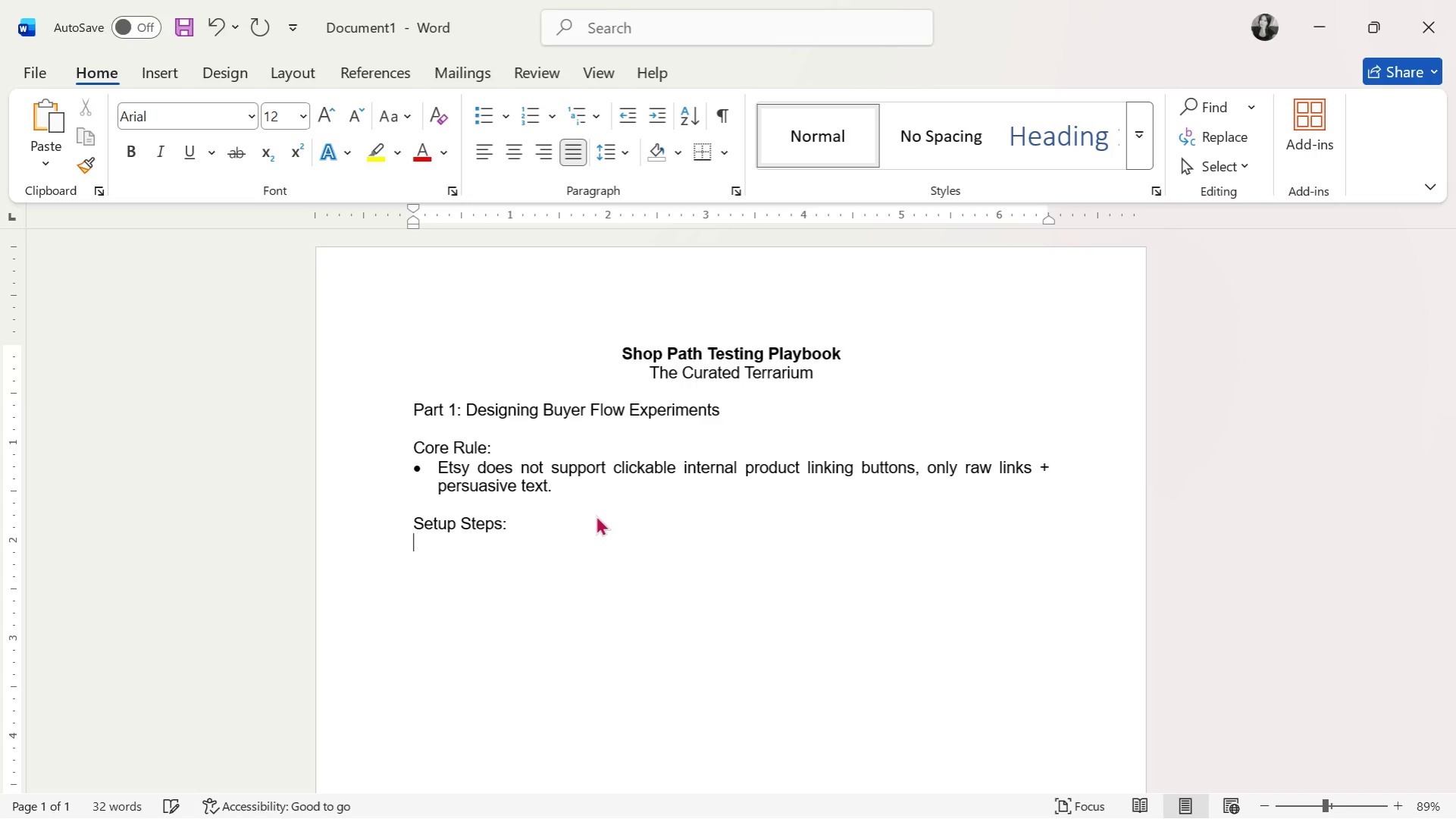 
 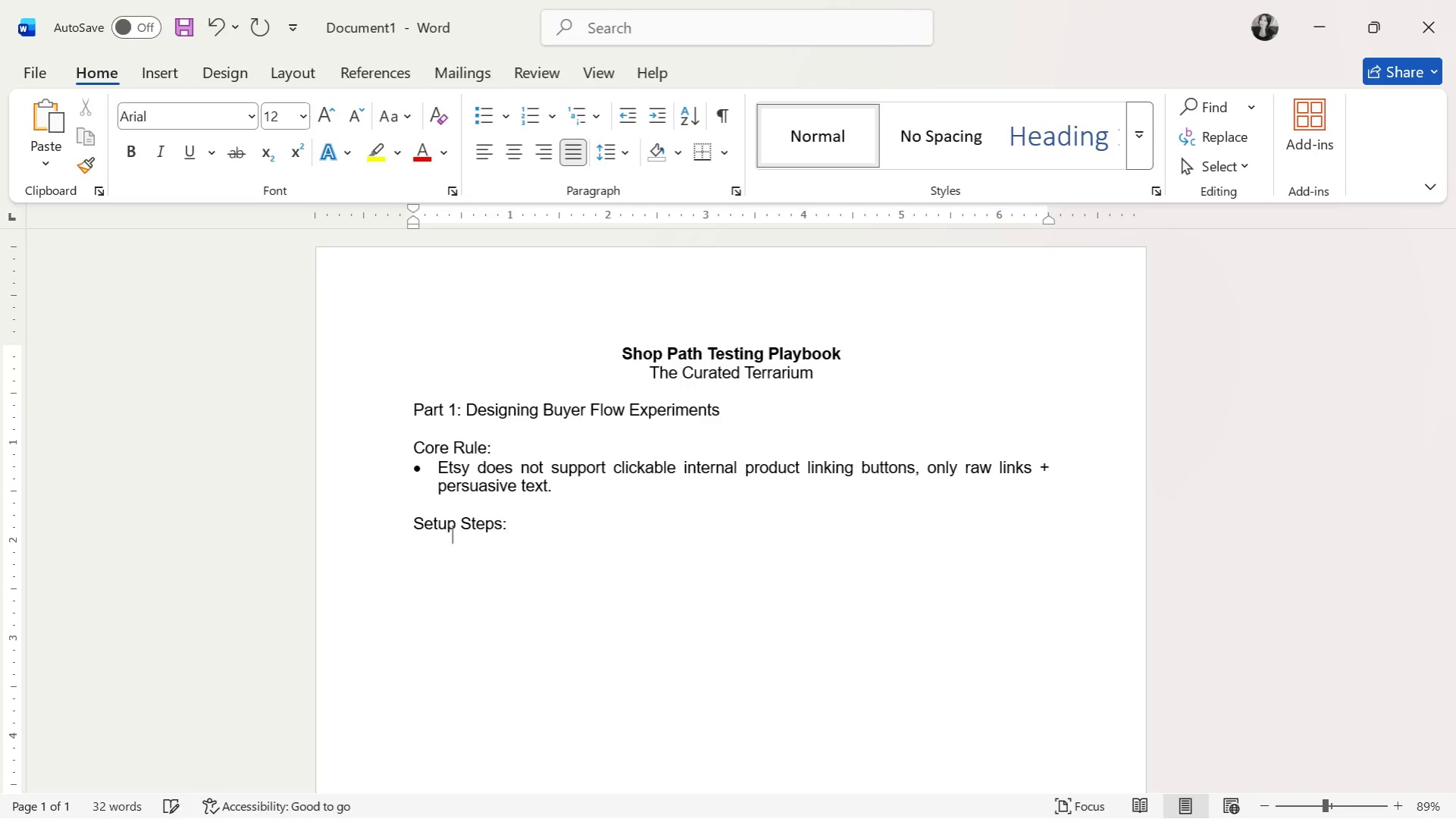 
key(Enter)
 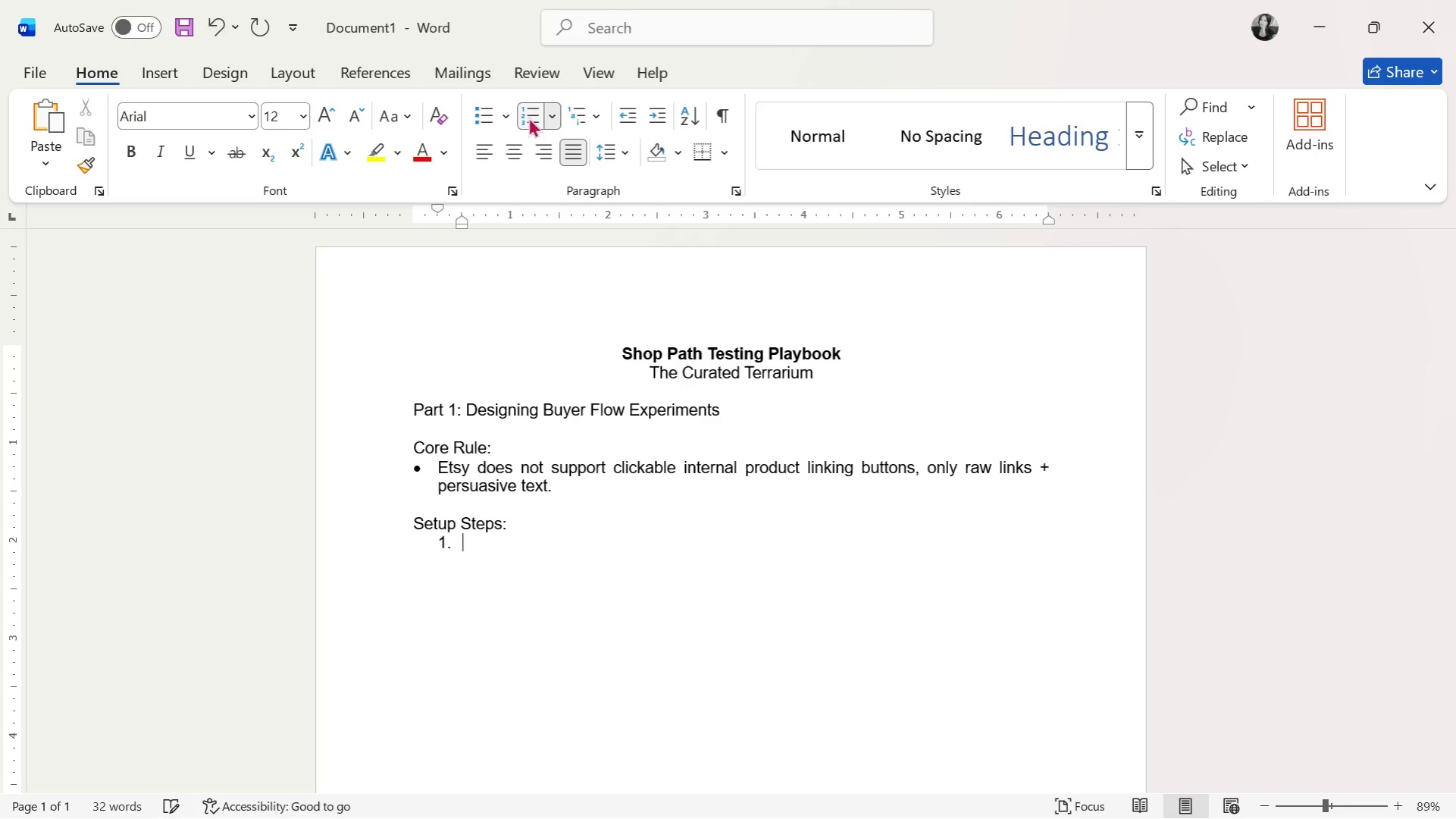 
left_click([624, 112])
 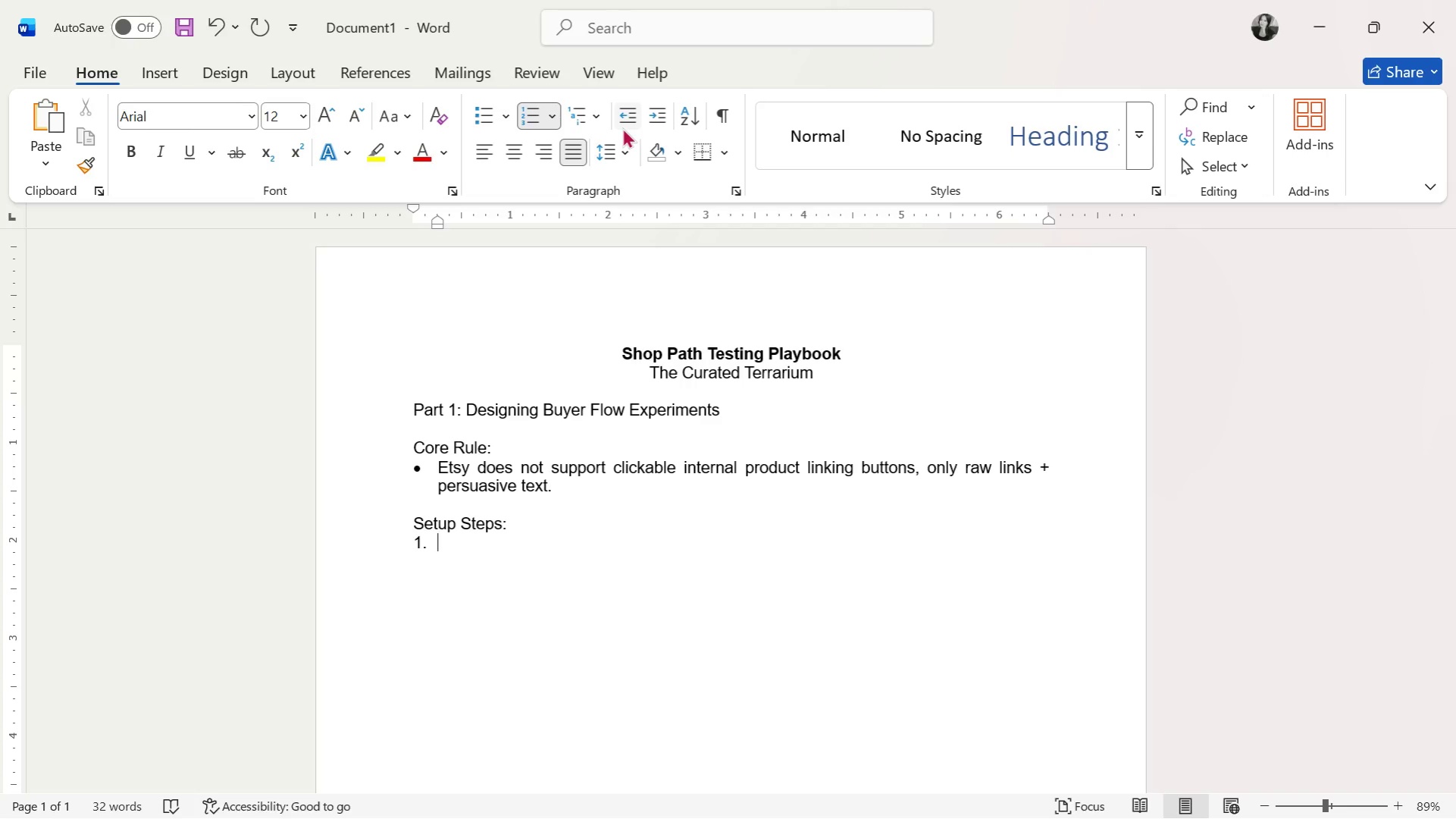 
type(Choose Entry Listing (Low / Premium / Bundle))
 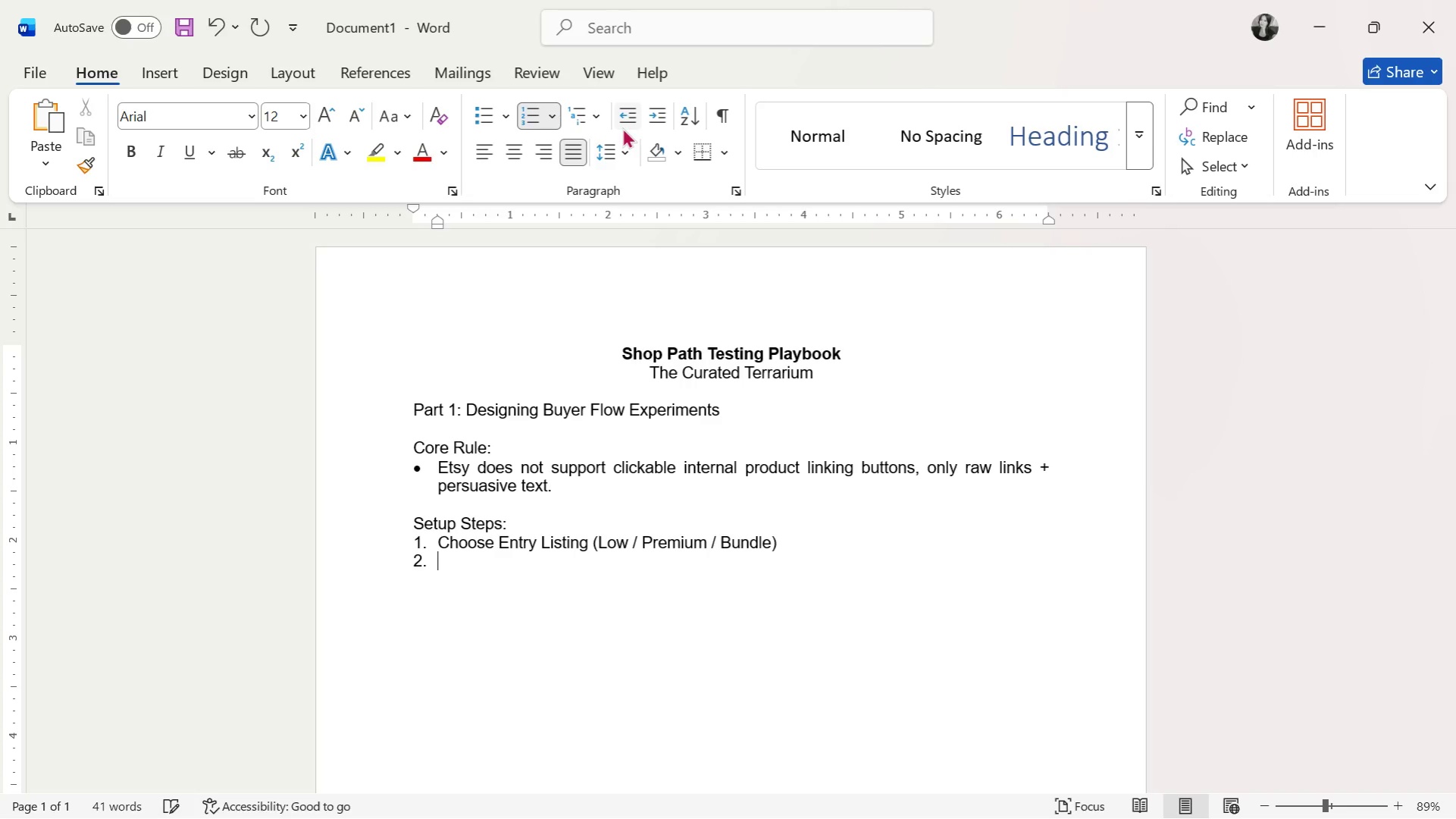 
 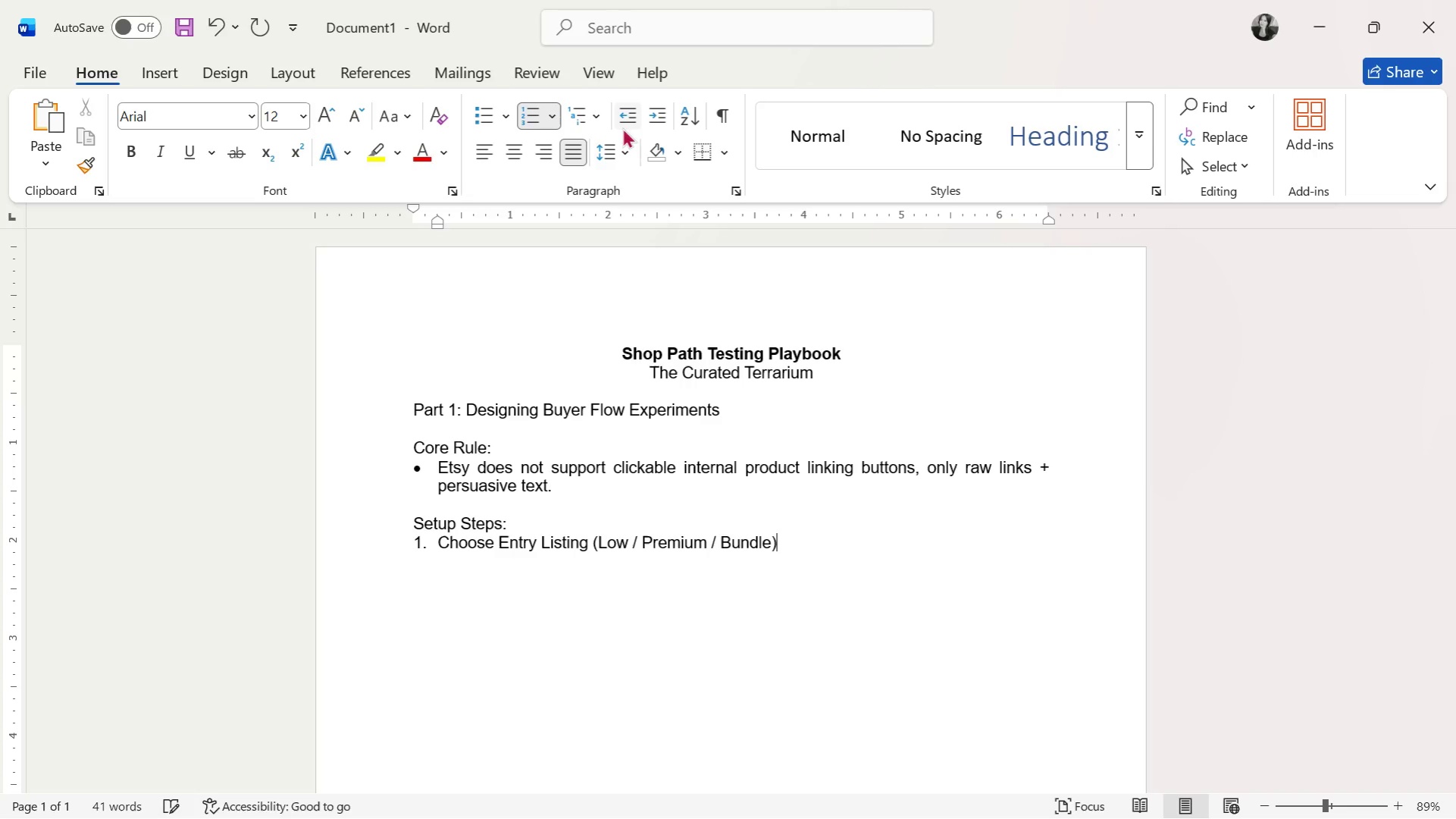 
key(Enter)
 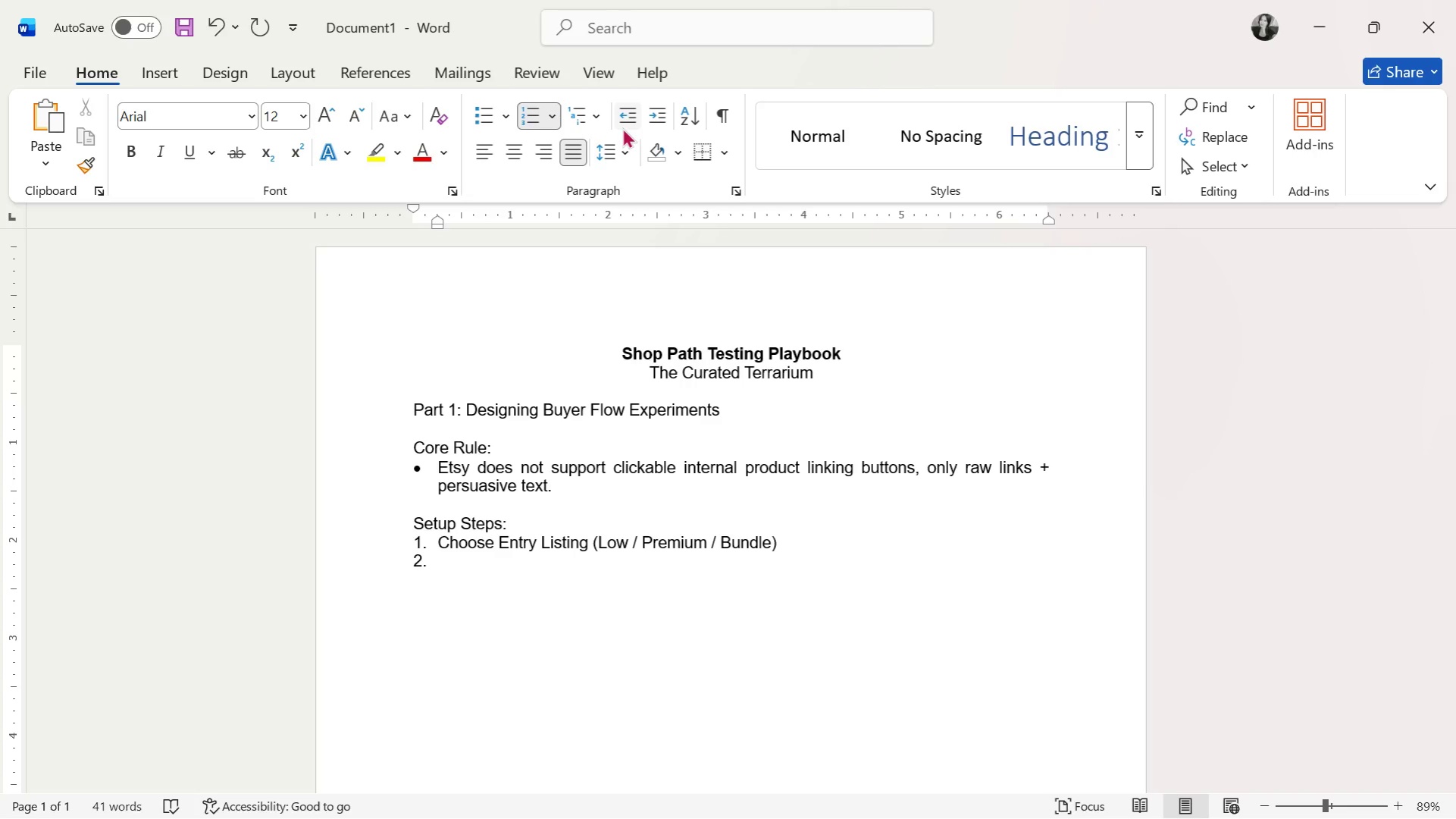 
type(Define 2-4 step path only (avoid overload))
 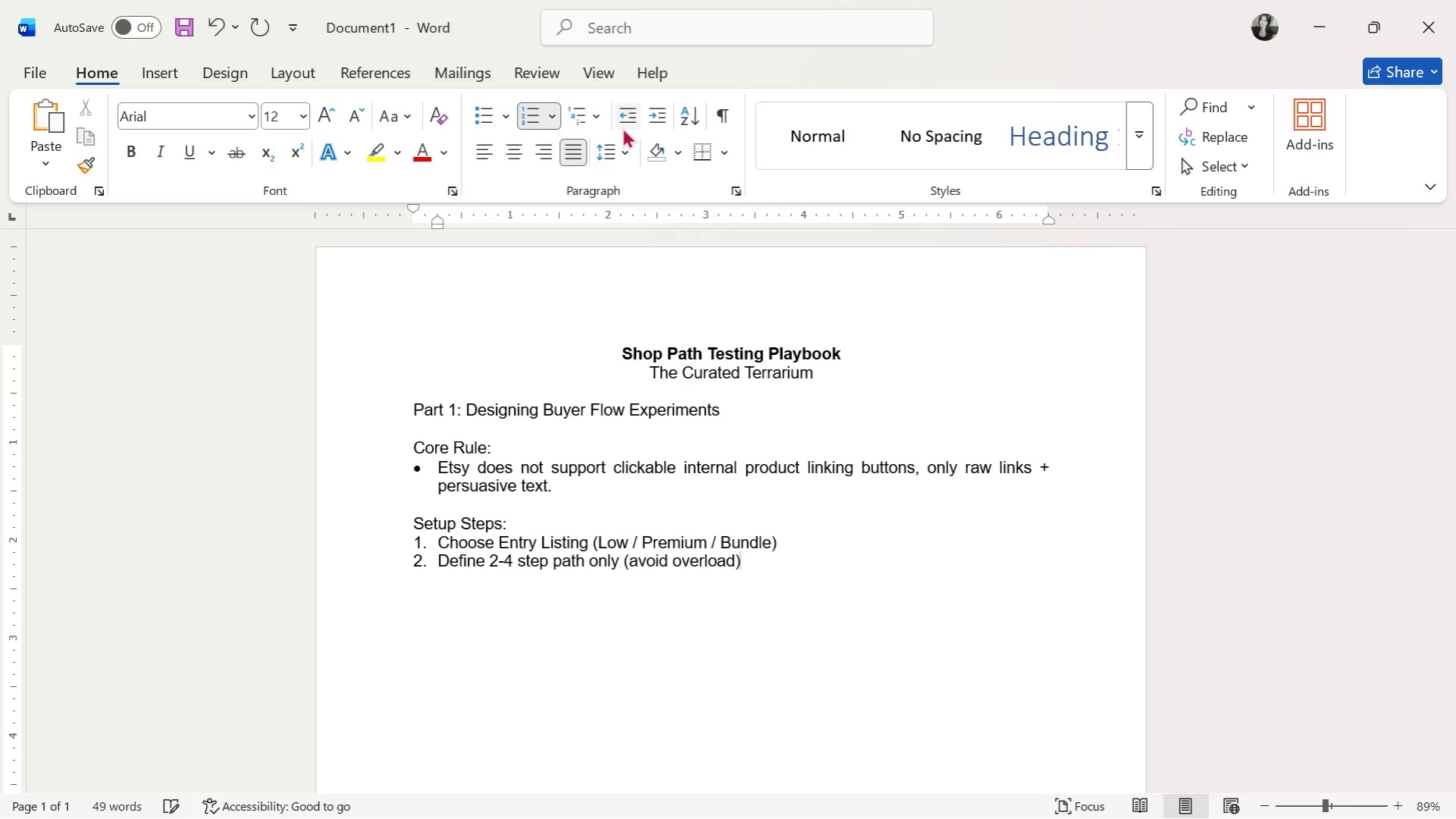 
key(Enter)
 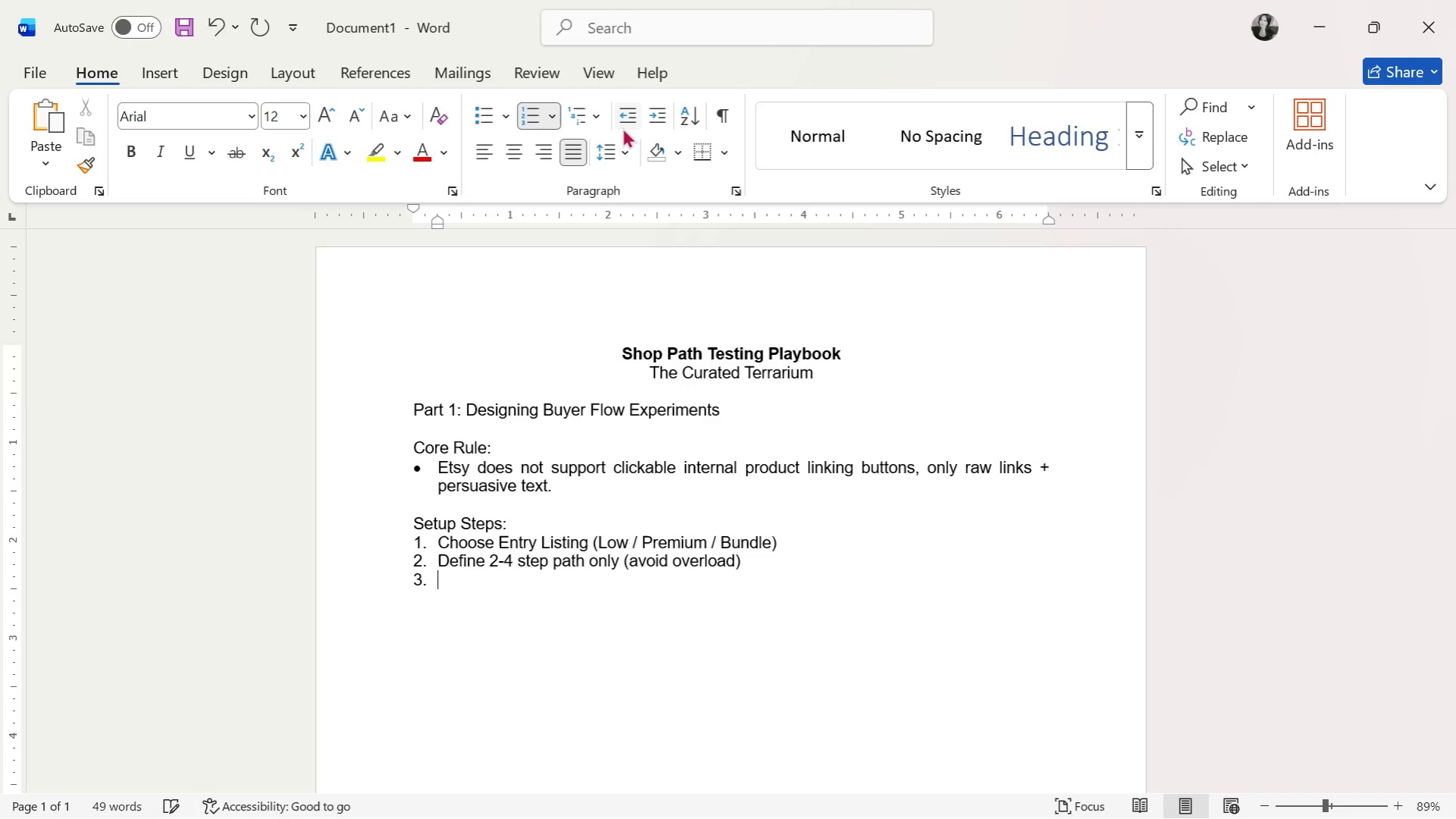 
type(Insert links using:)
 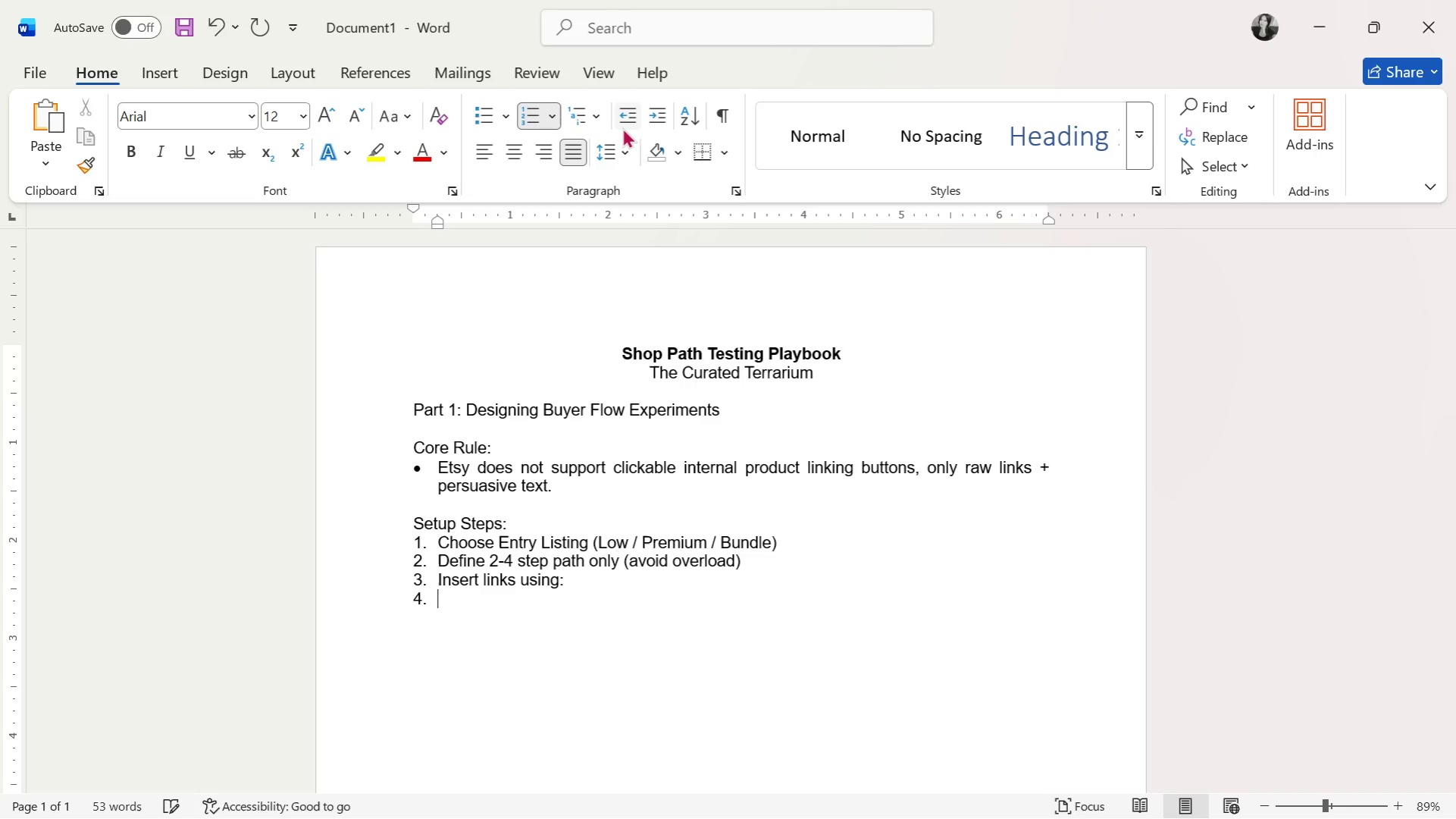 
 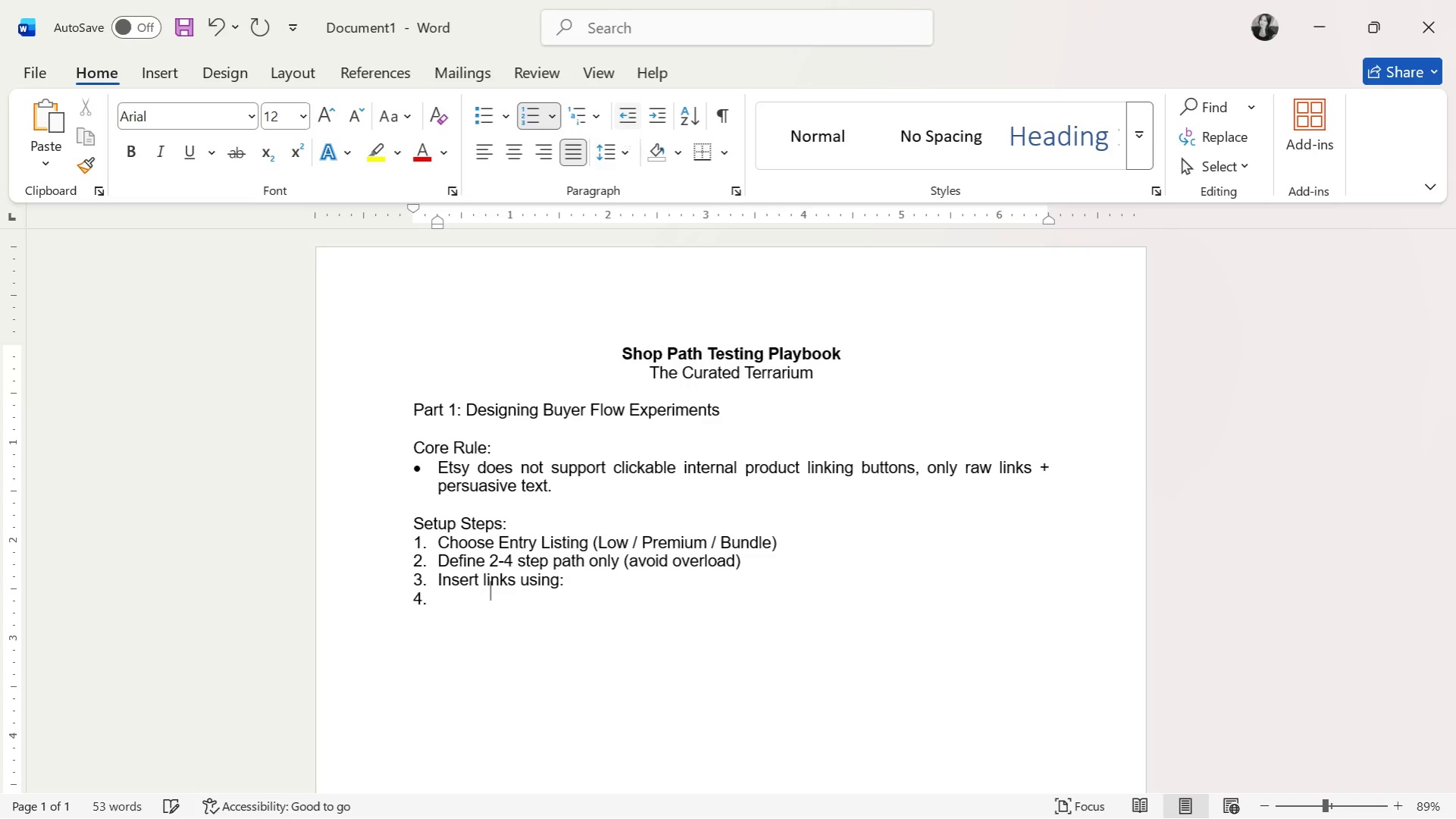 
key(Enter)
 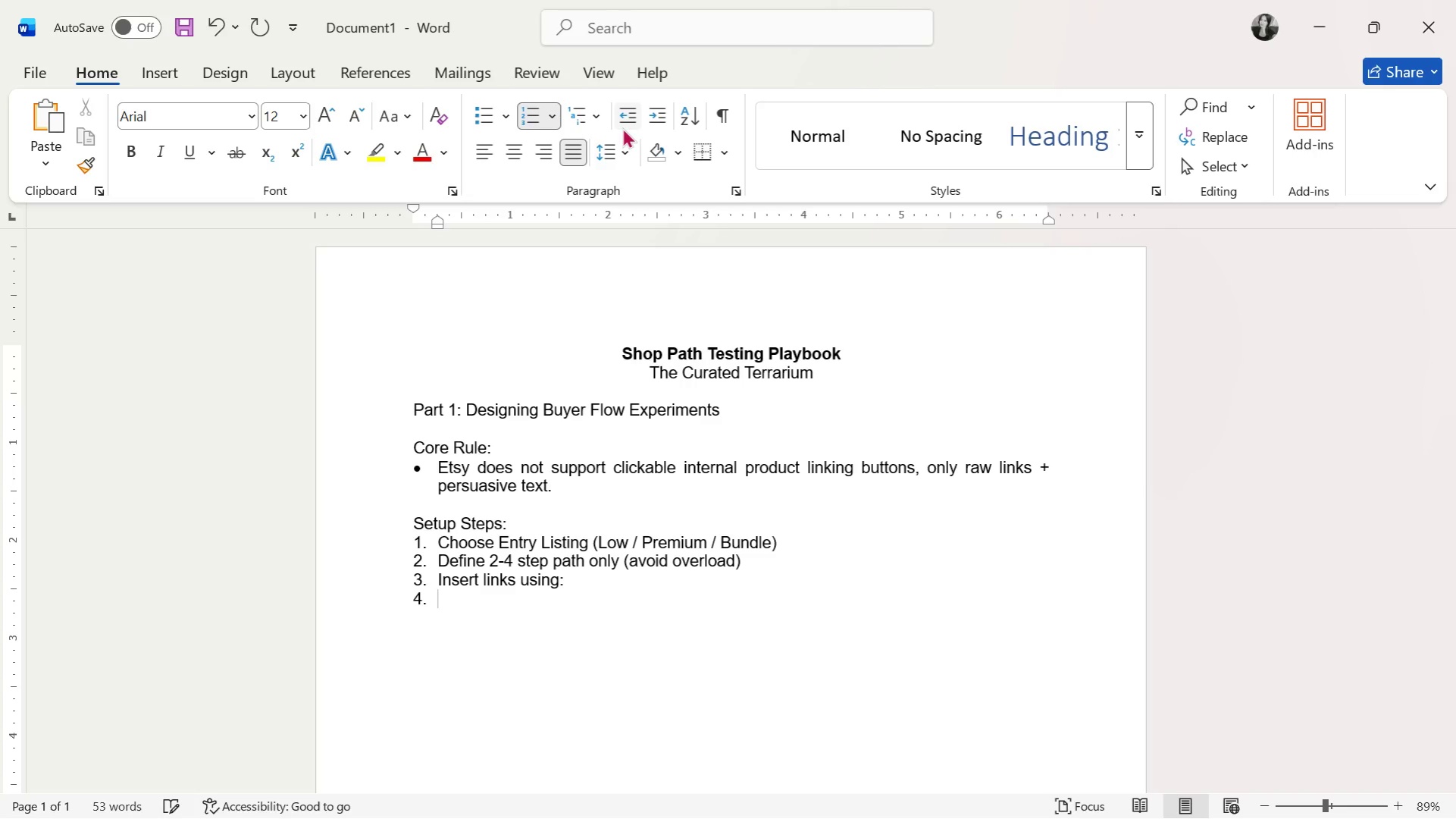 
key(Backspace)
 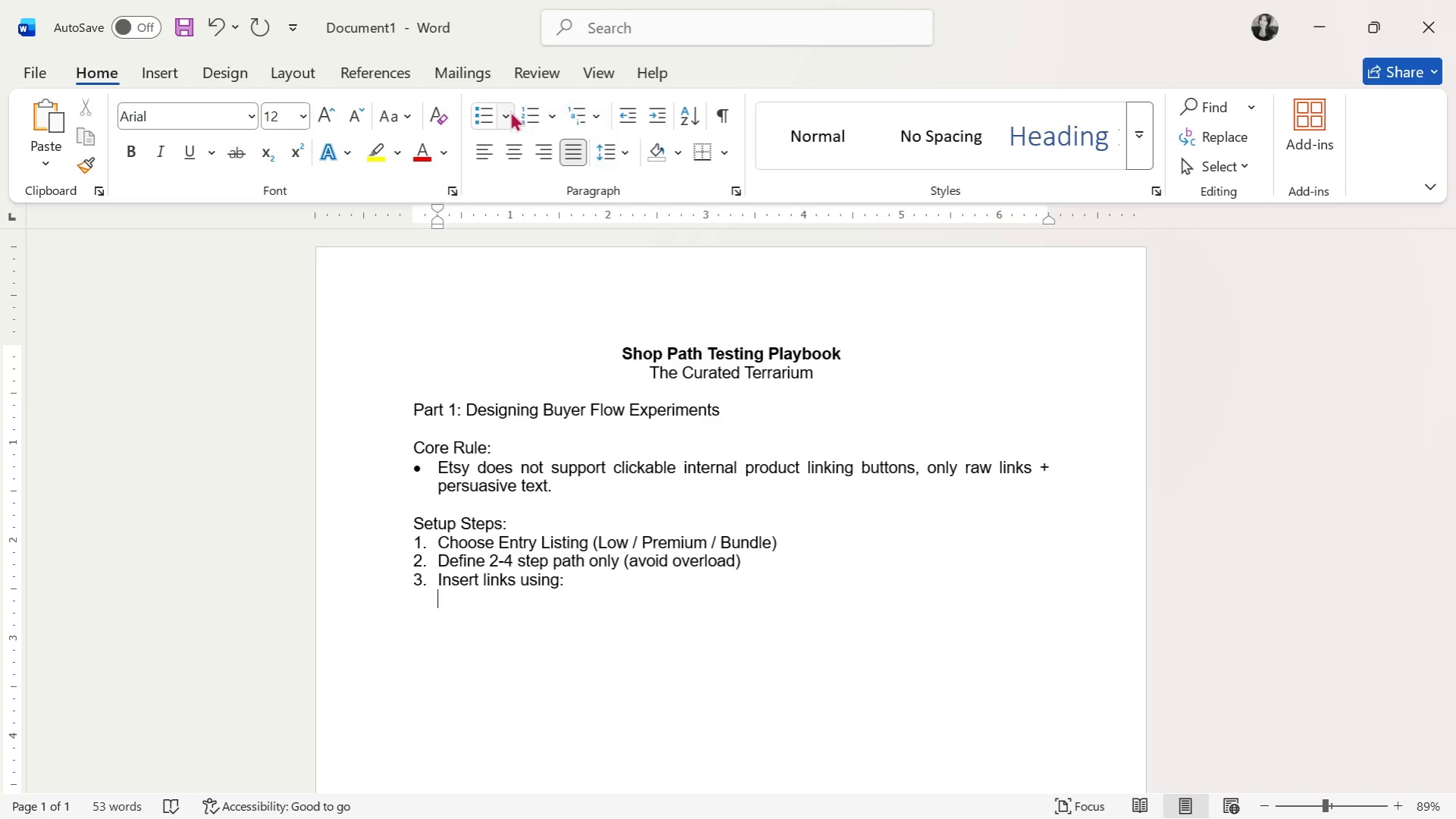 
left_click([487, 115])
 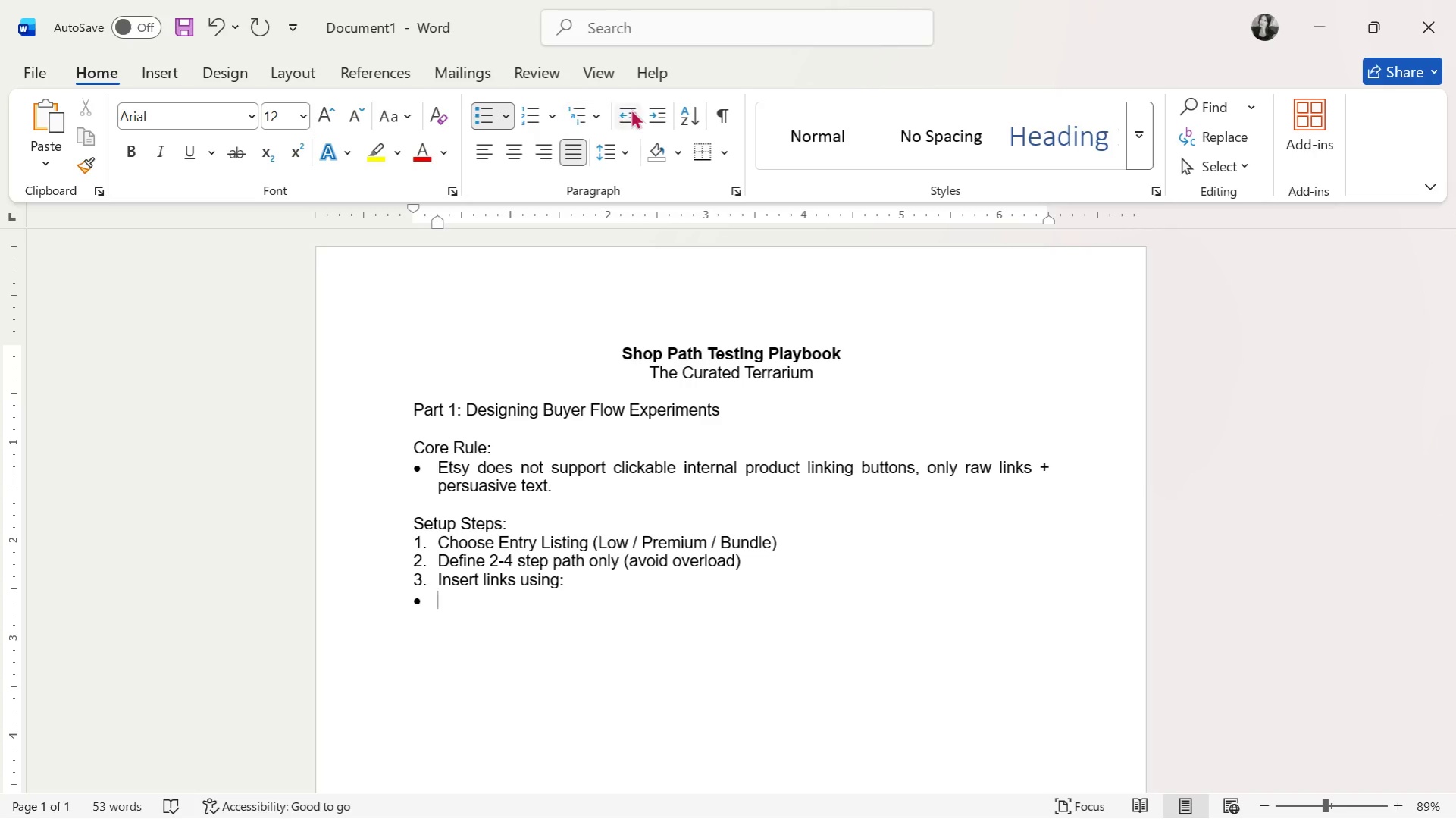 
left_click([656, 111])
 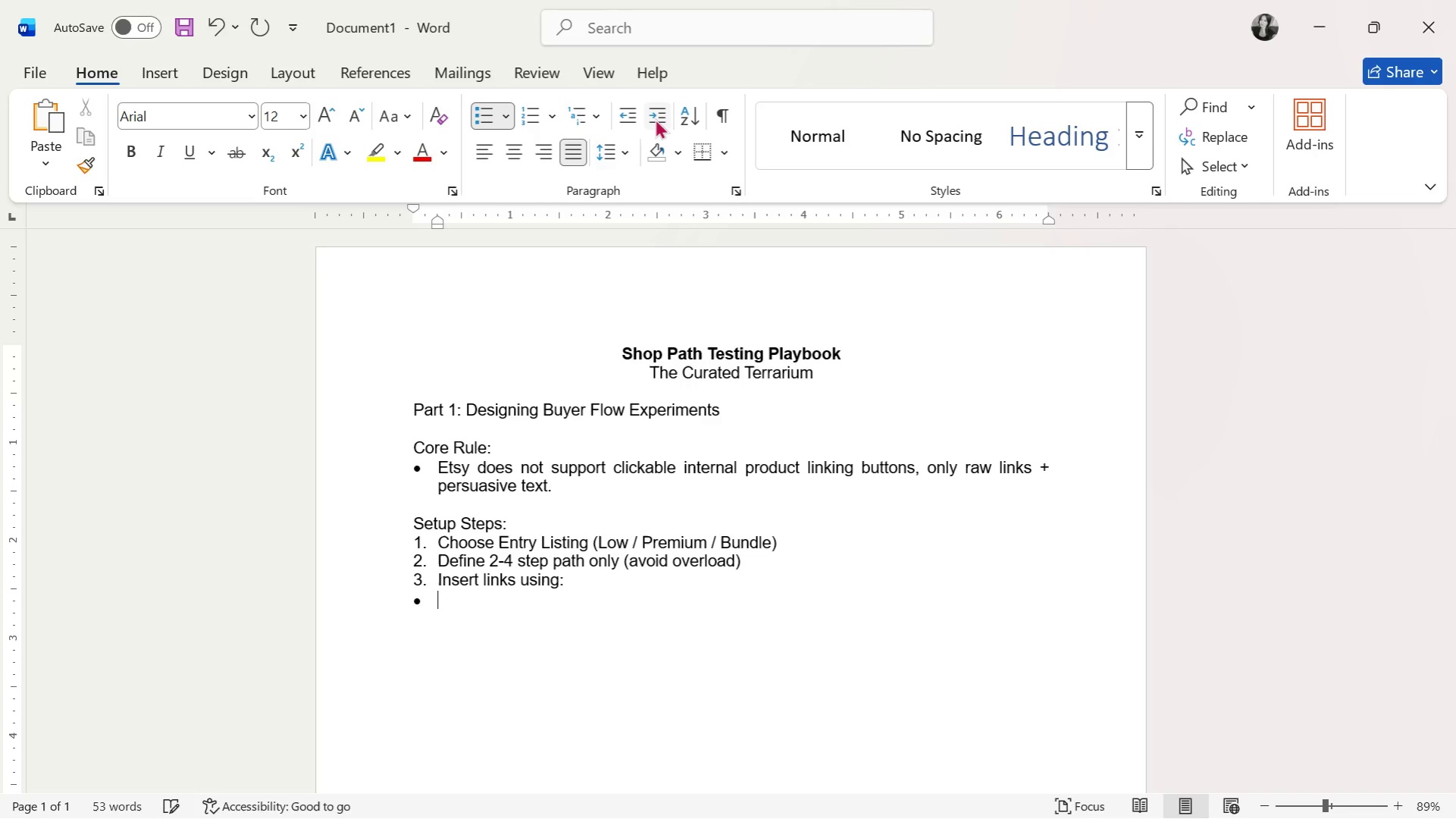 
left_click([662, 118])
 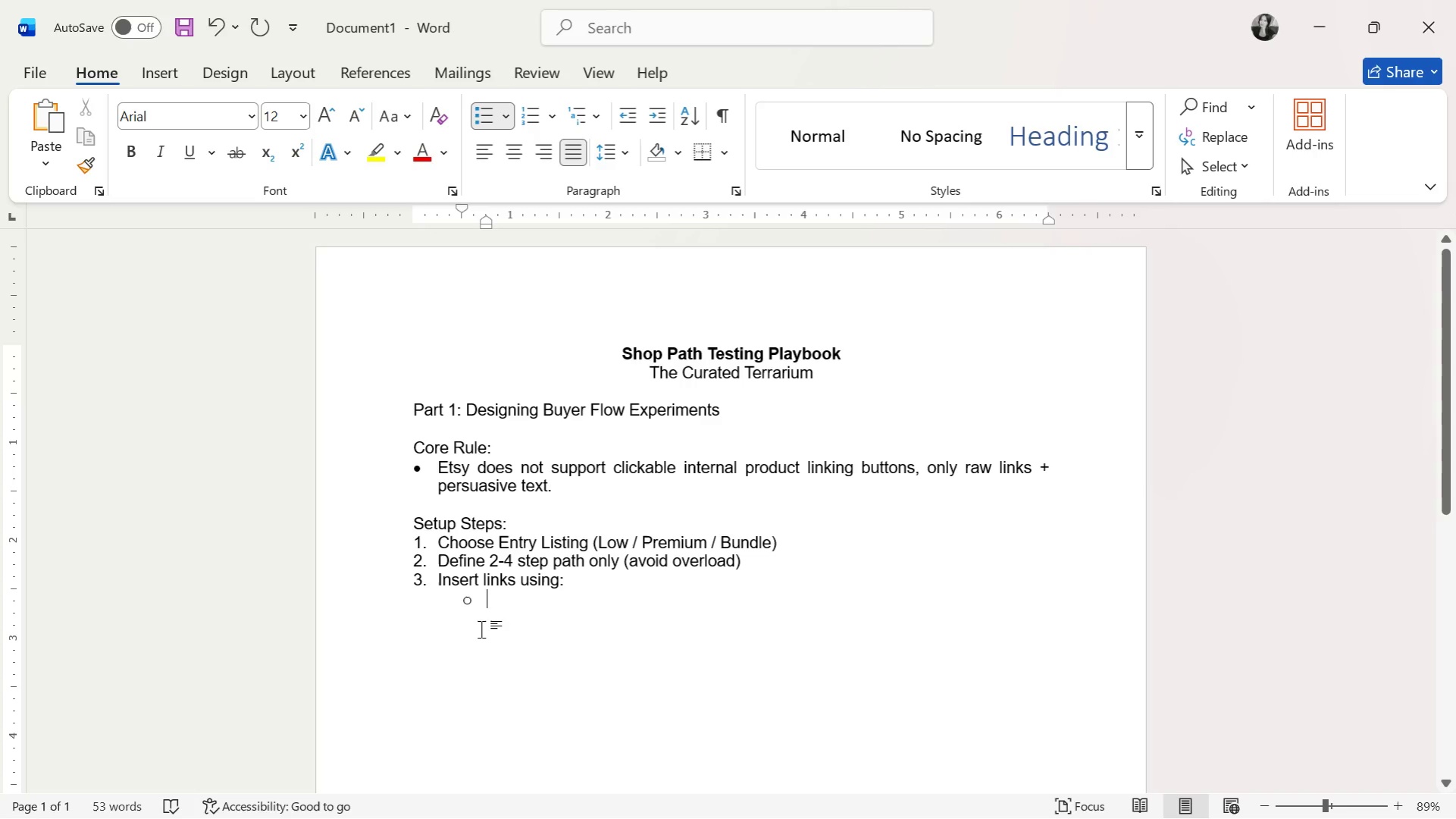 
key(Backspace)
key(Backspace)
type(- "NEXT STEP")
 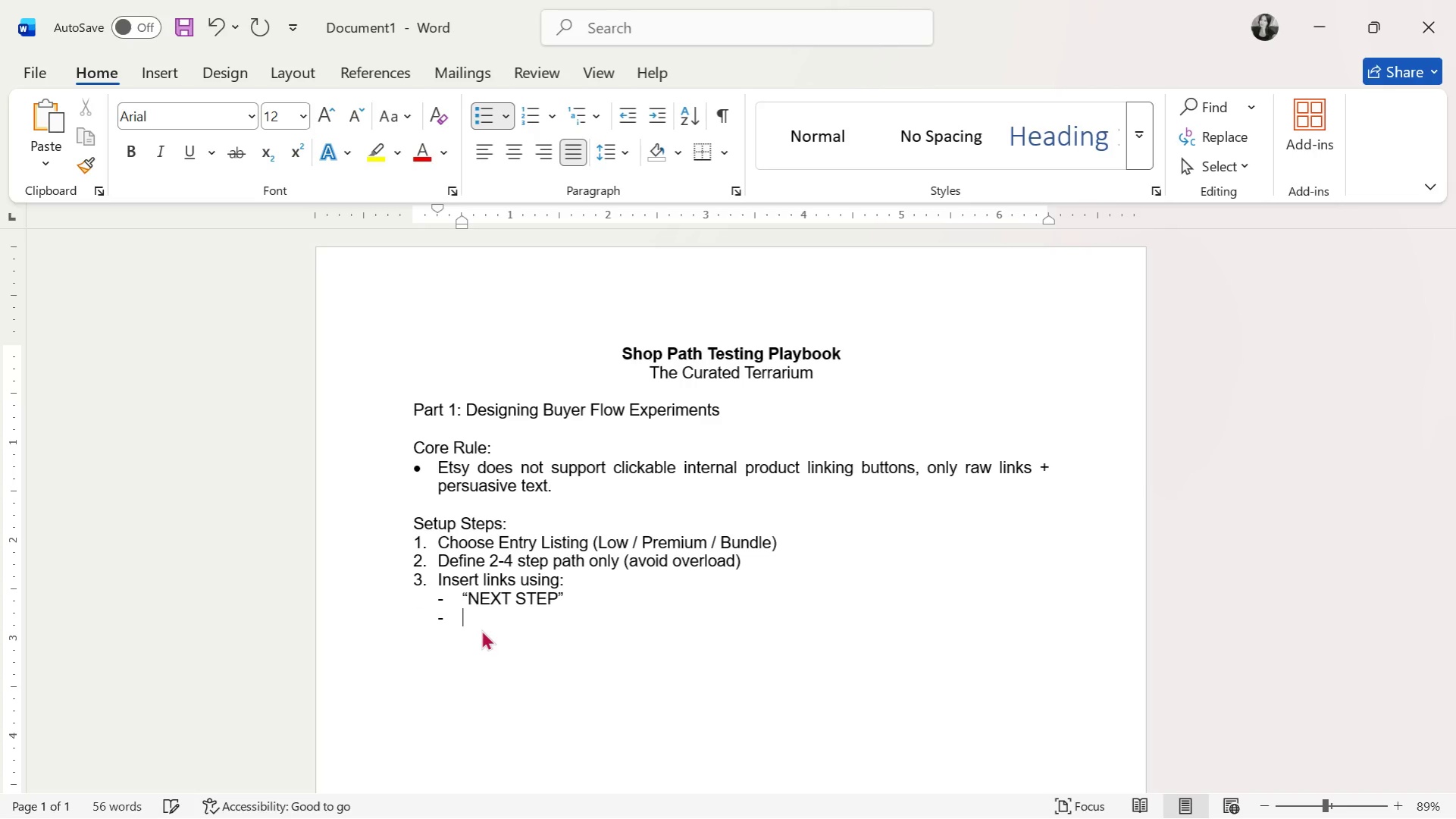 
 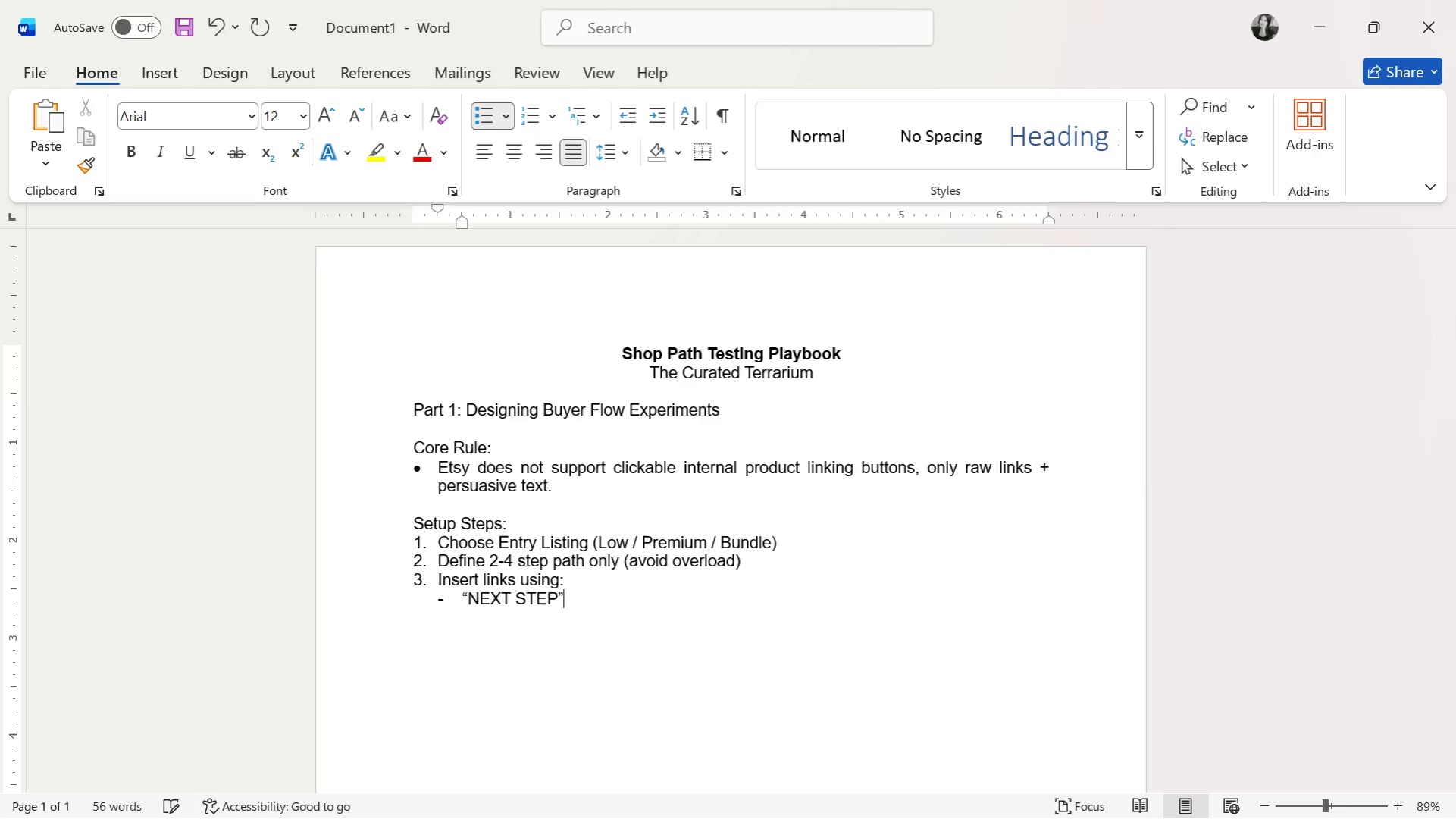 
key(Enter)
 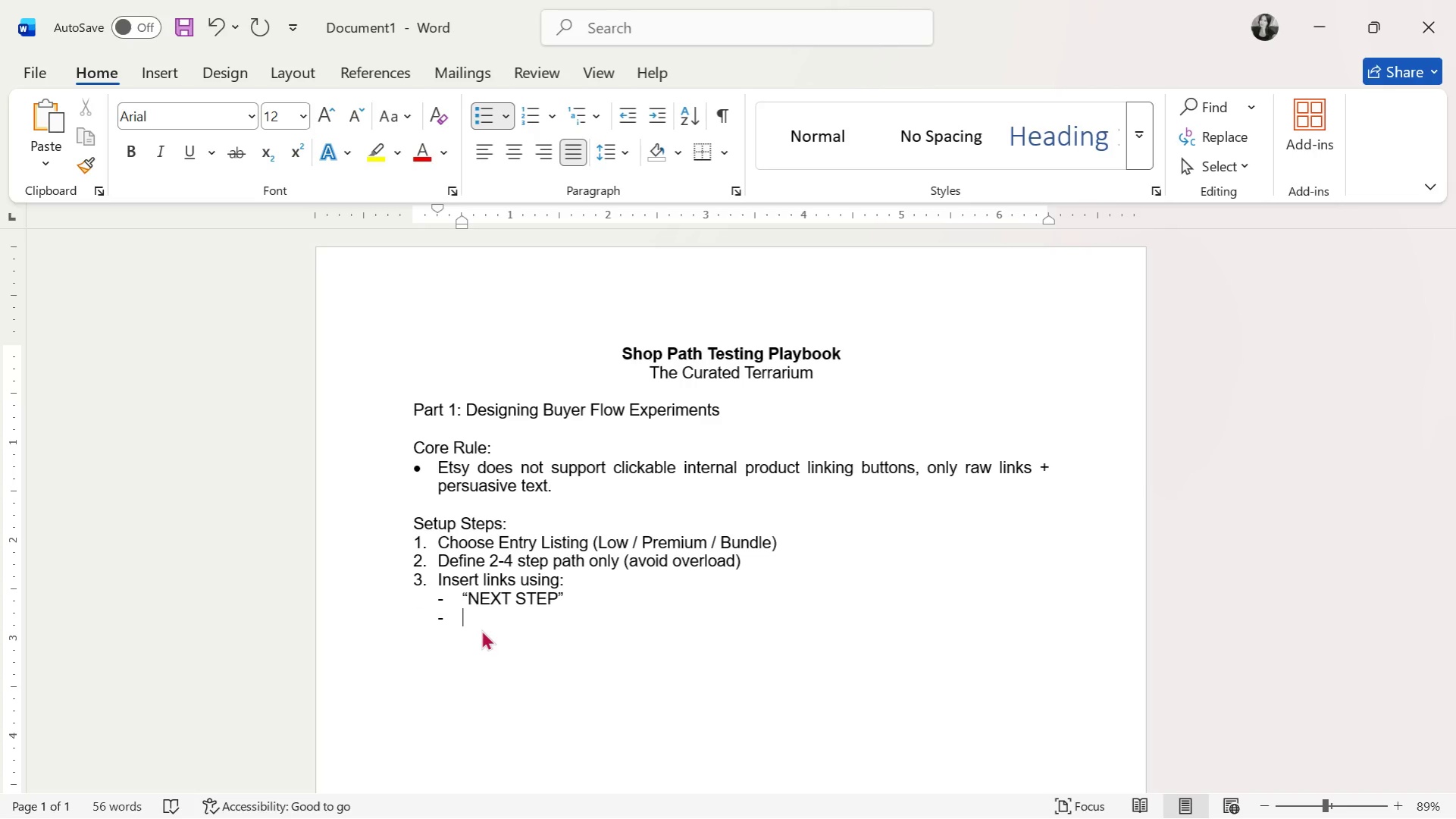 
type("COMPLETE YP)
key(Backspace)
type(OUR SETUP")
 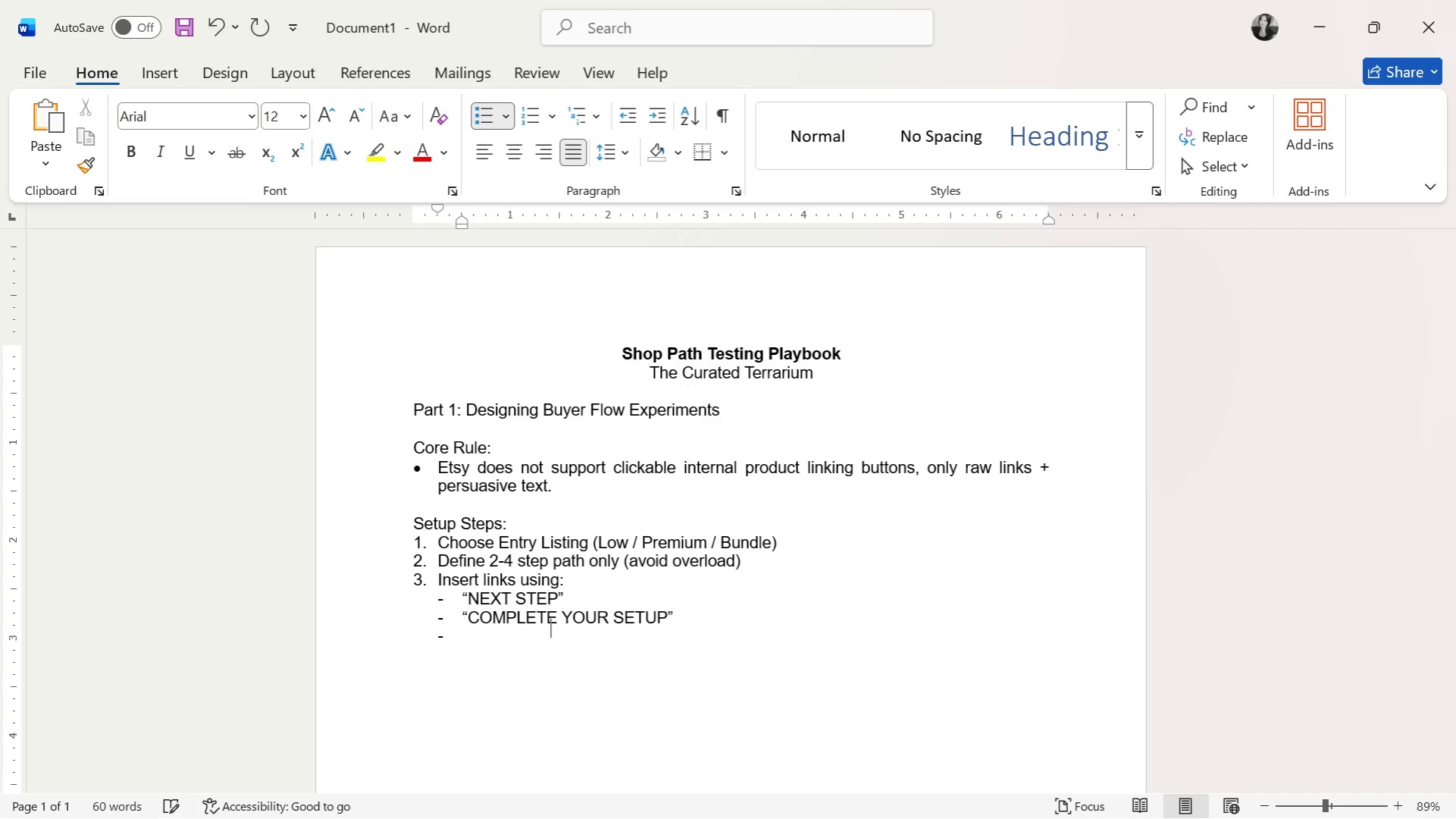 
 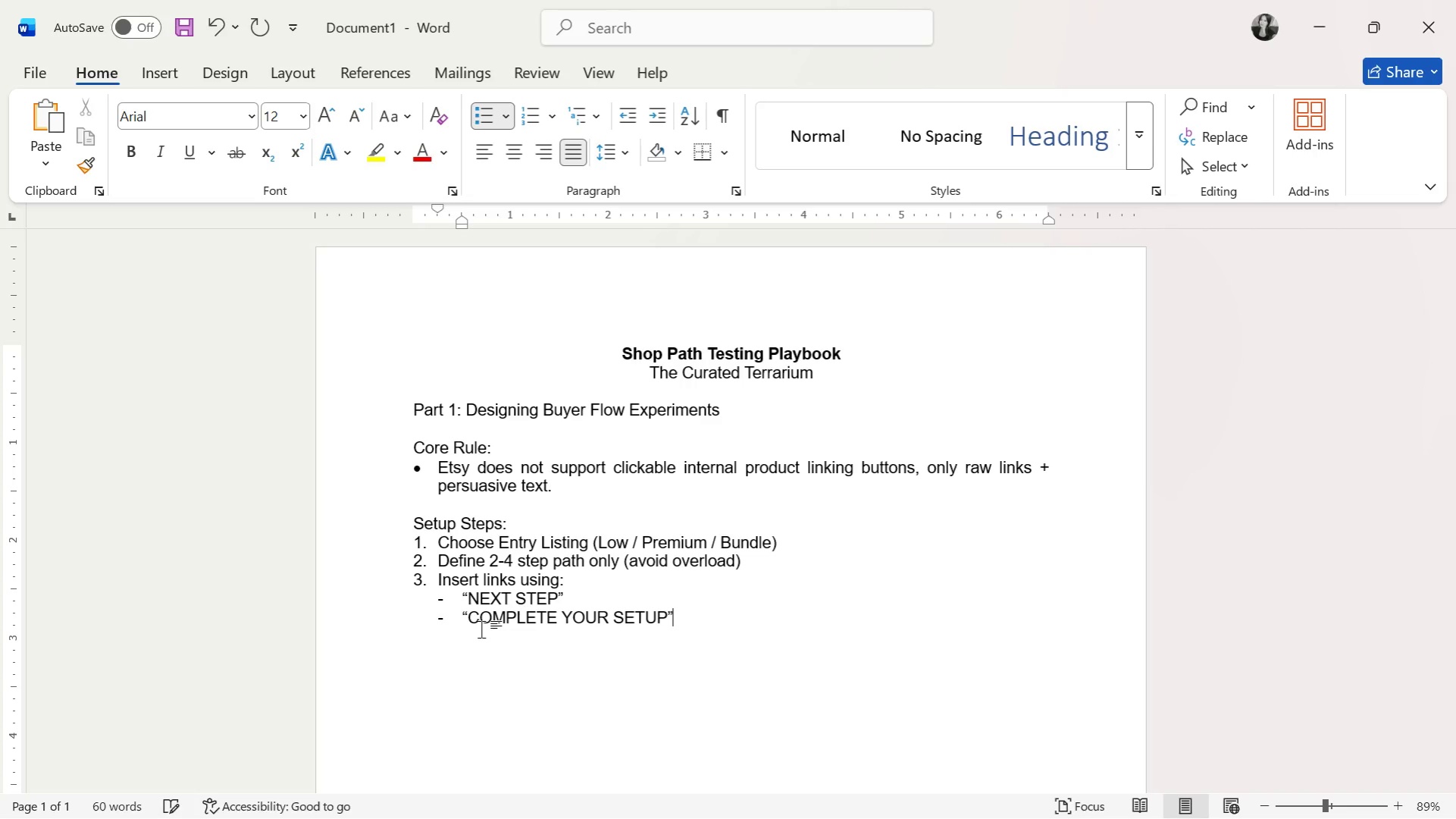 
key(Enter)
 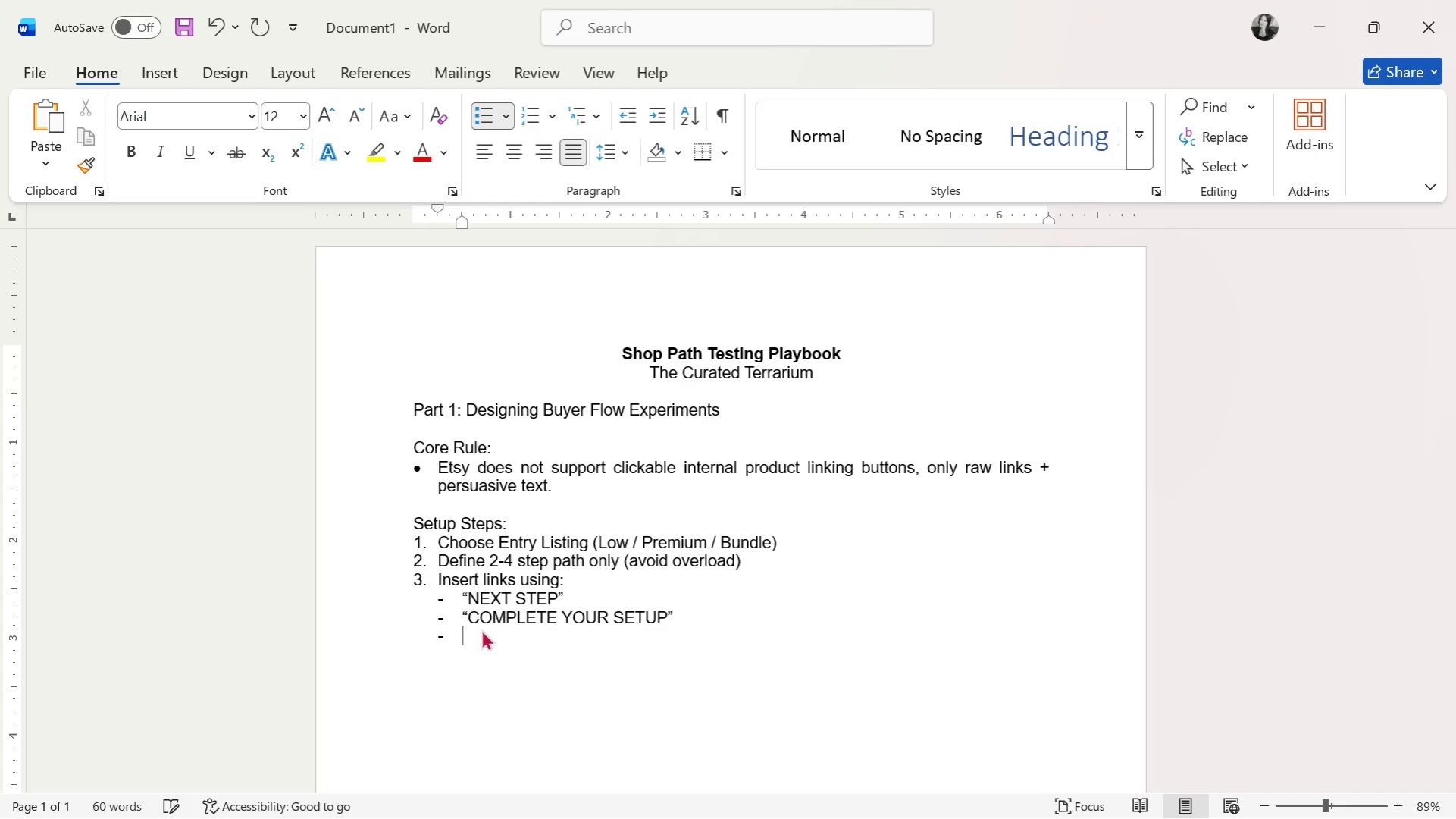 
key(Enter)
 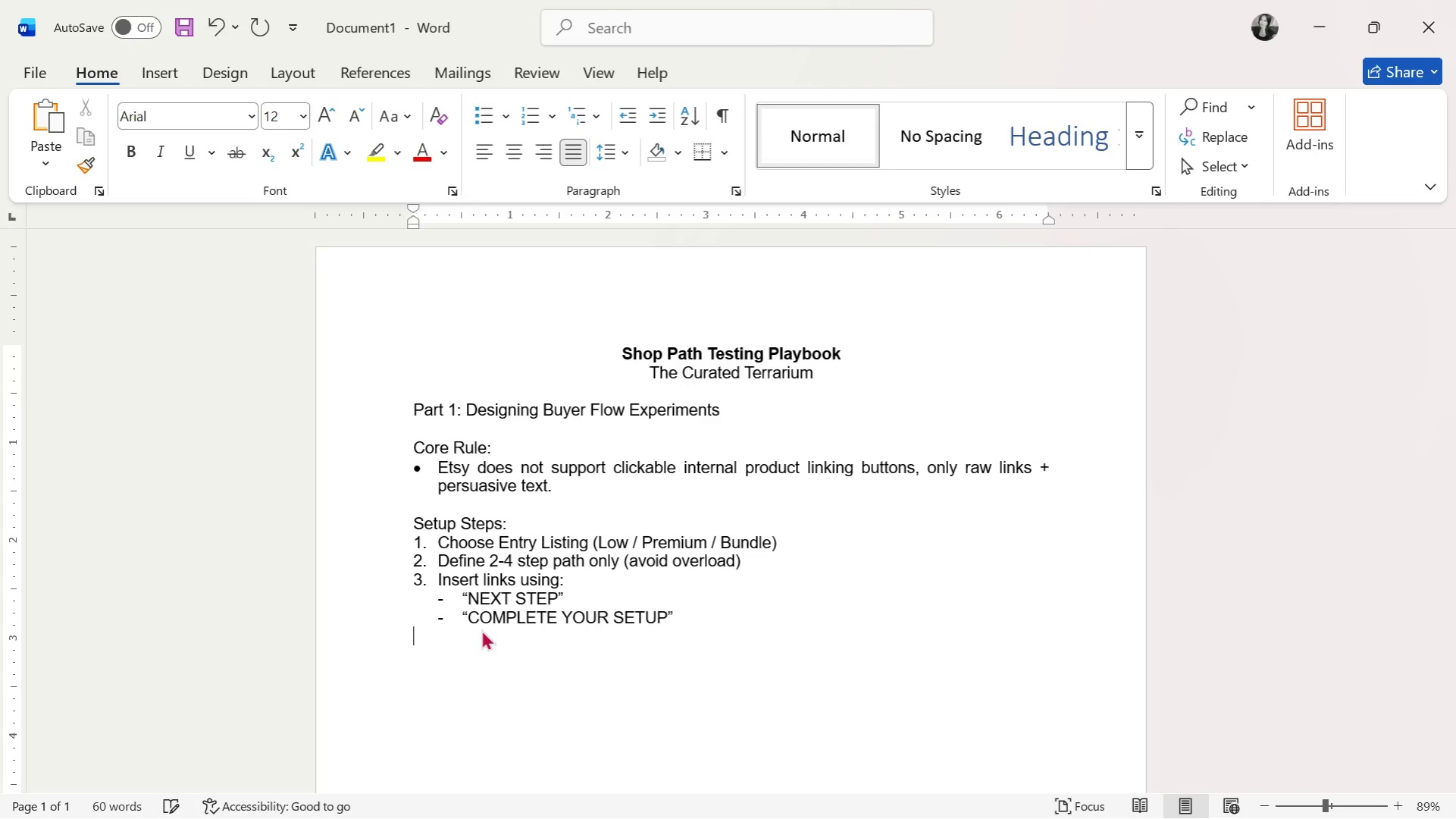 
key(Enter)
 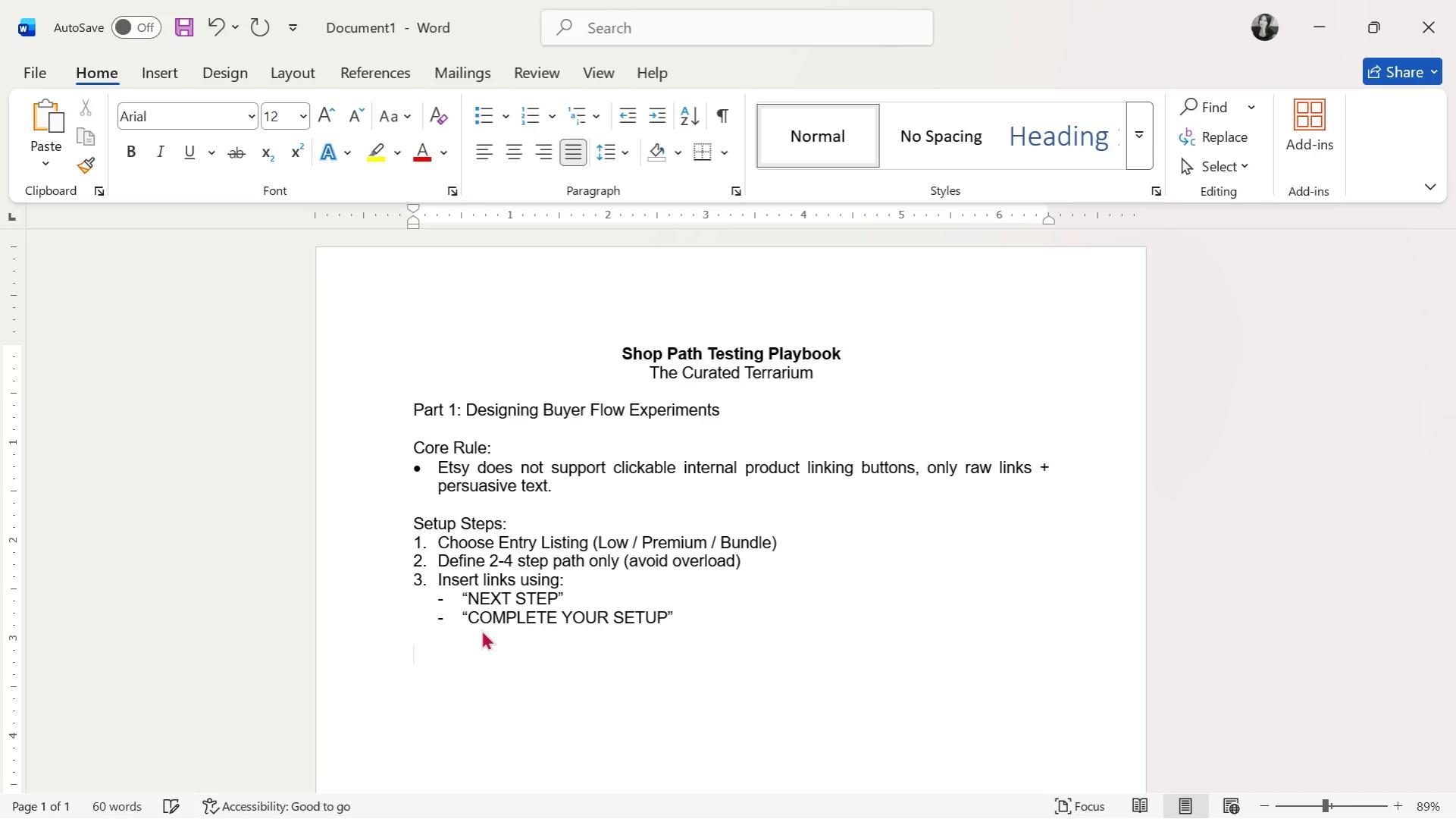 
key(Backspace)
type(4. Pla)
key(Backspace)
key(Backspace)
type(a)
key(Backspace)
type(lace links:)
 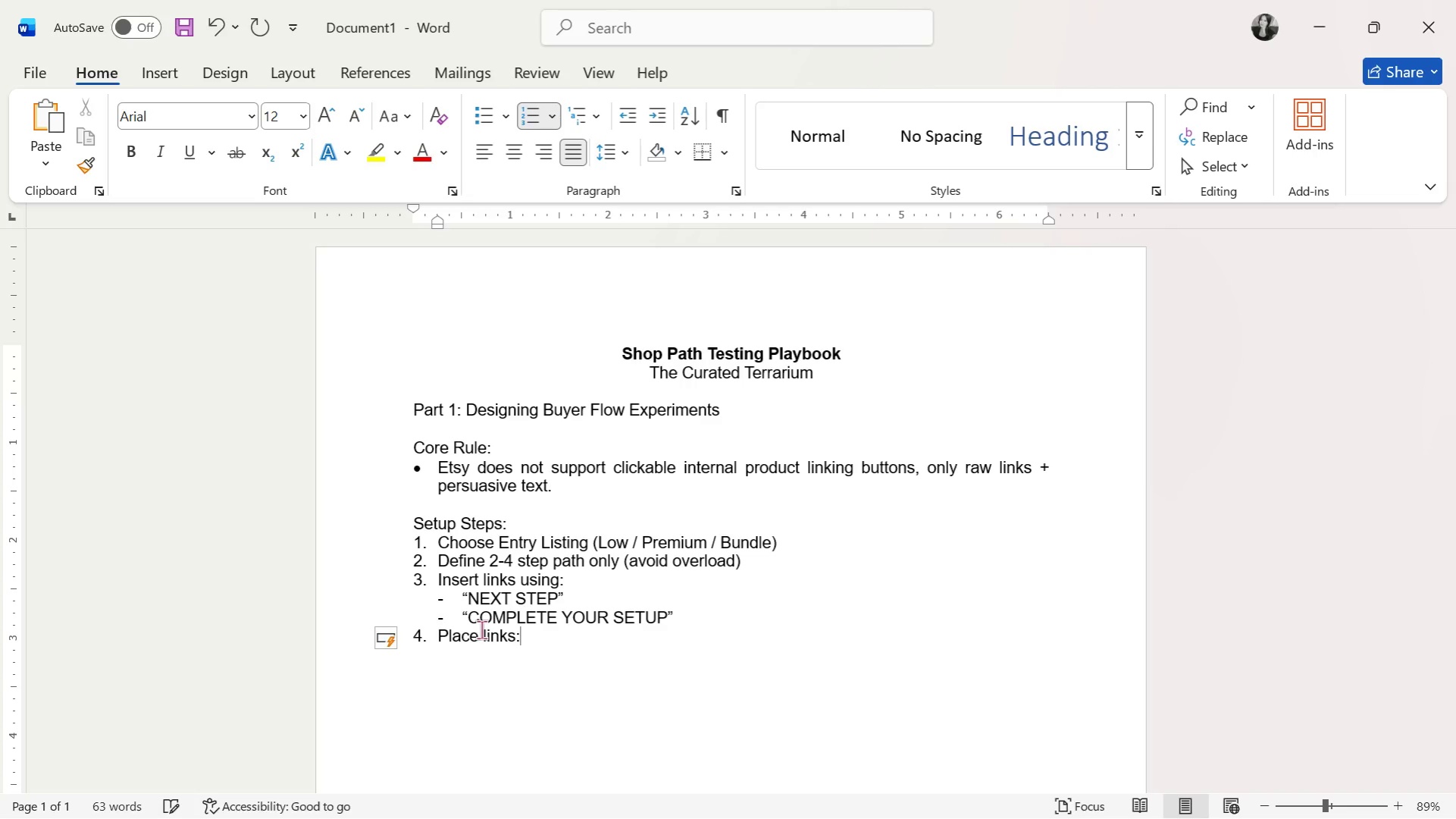 
key(Enter)
 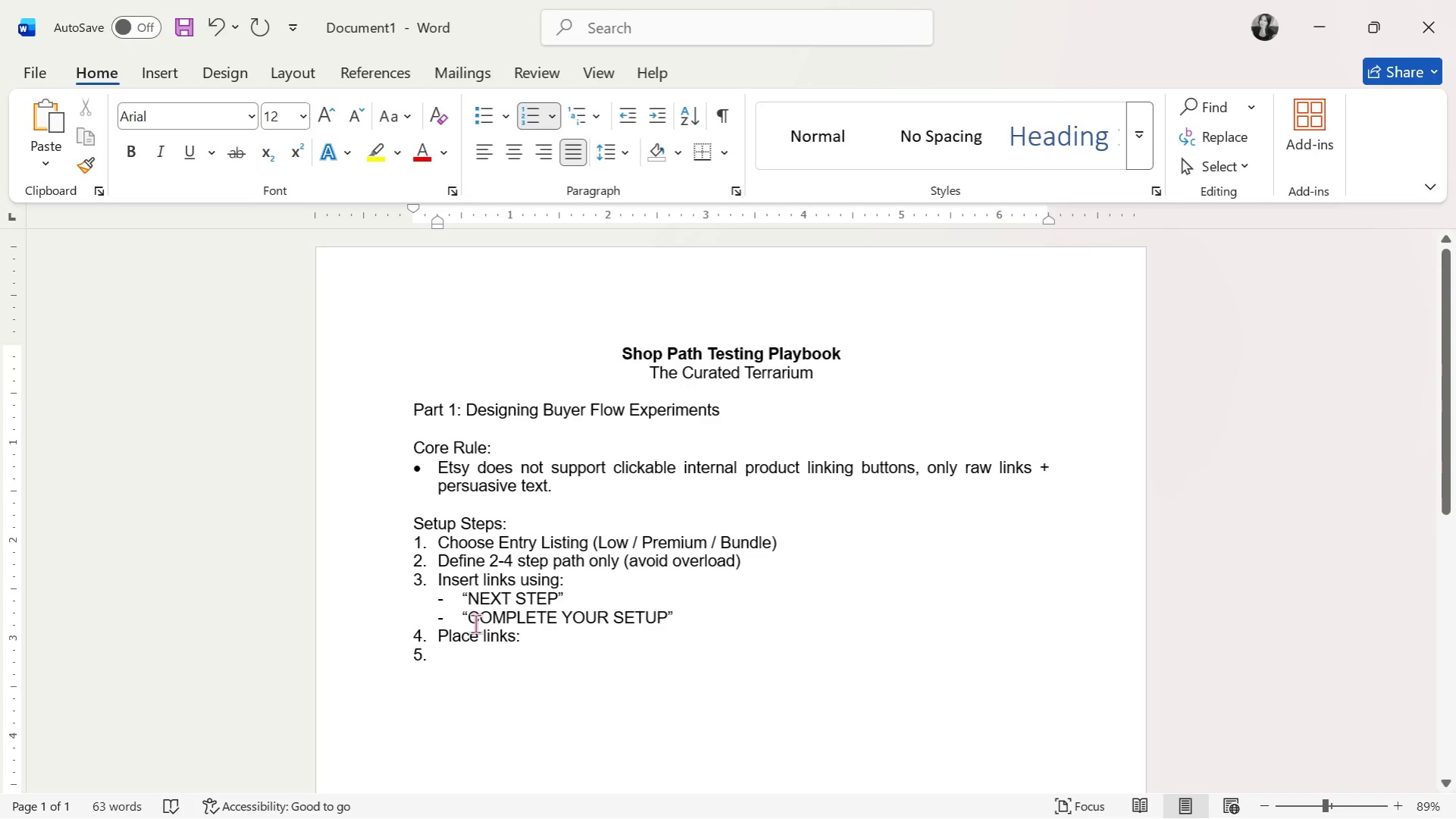 
key(Backspace)
type(- After benefits section)
 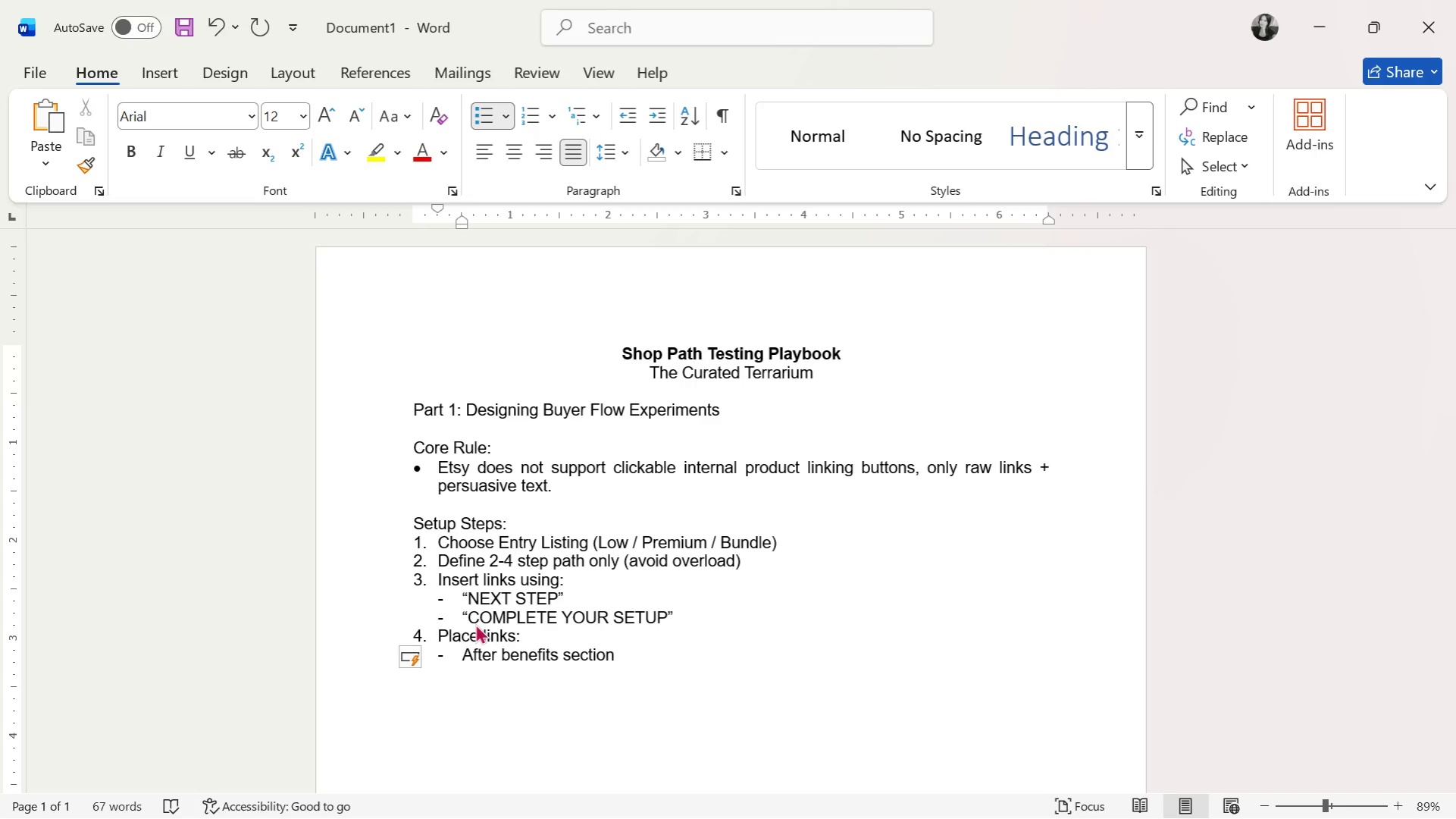 
key(Enter)
 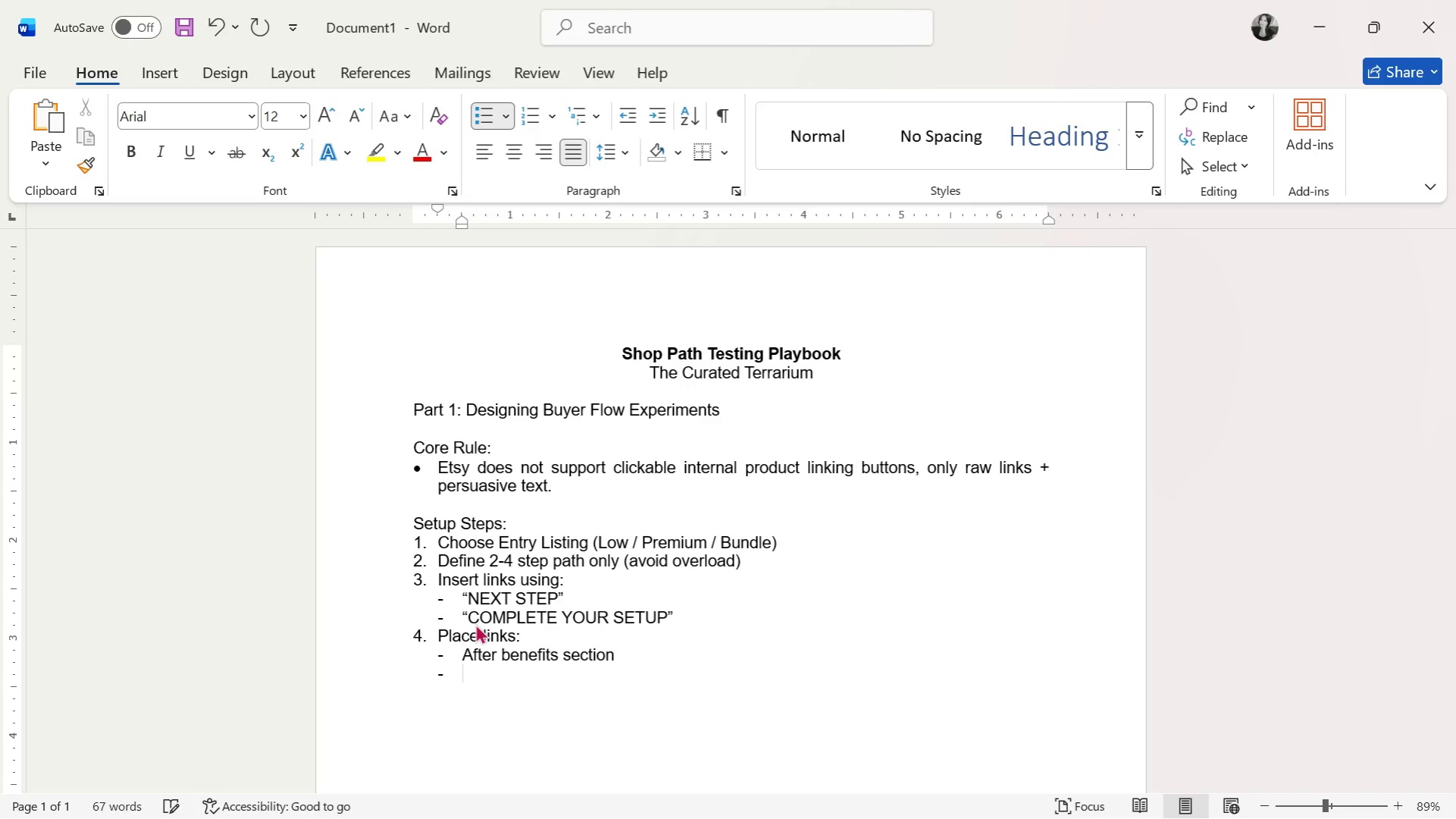 
type(Before reviews section)
 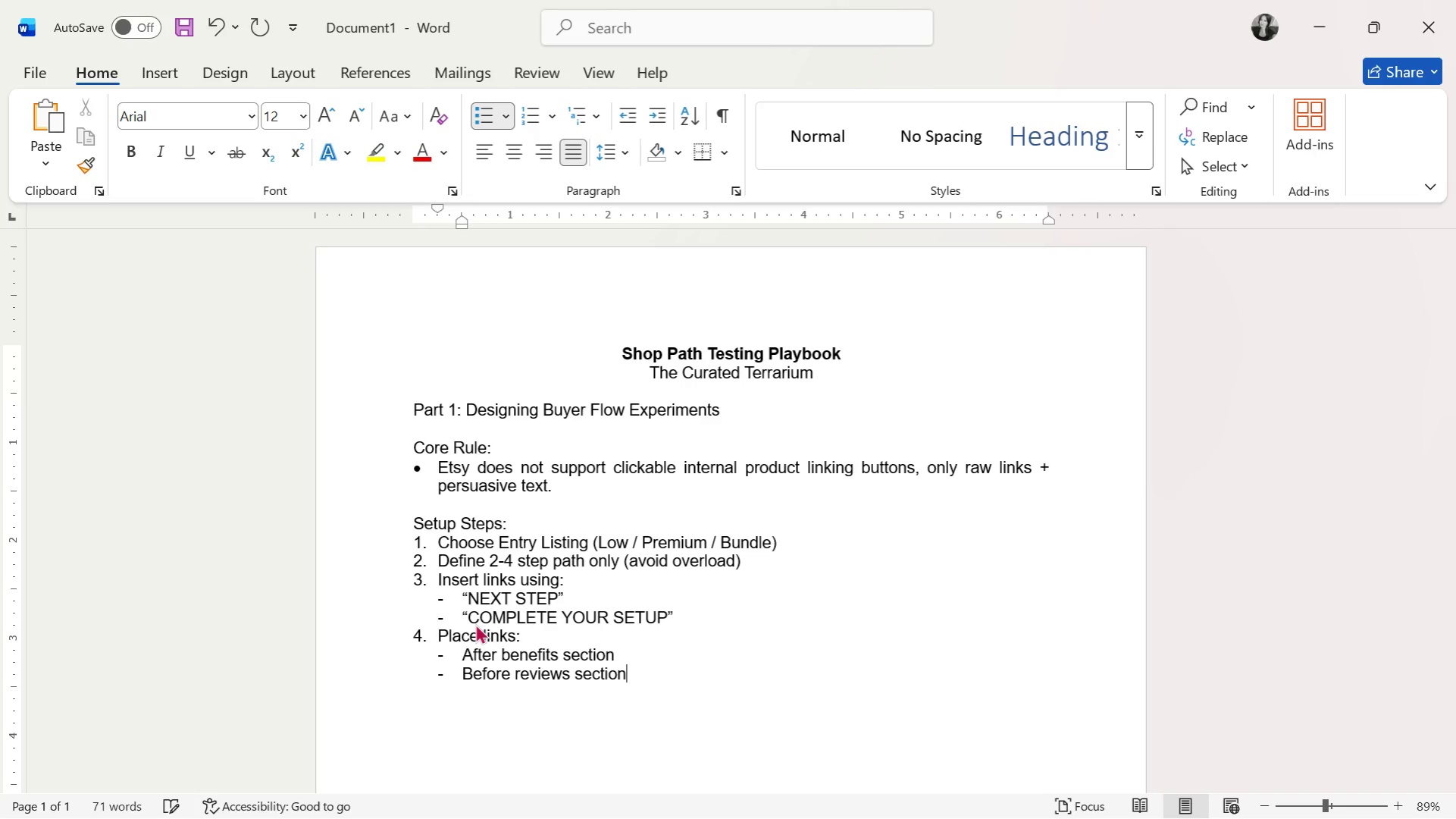 
key(Enter)
 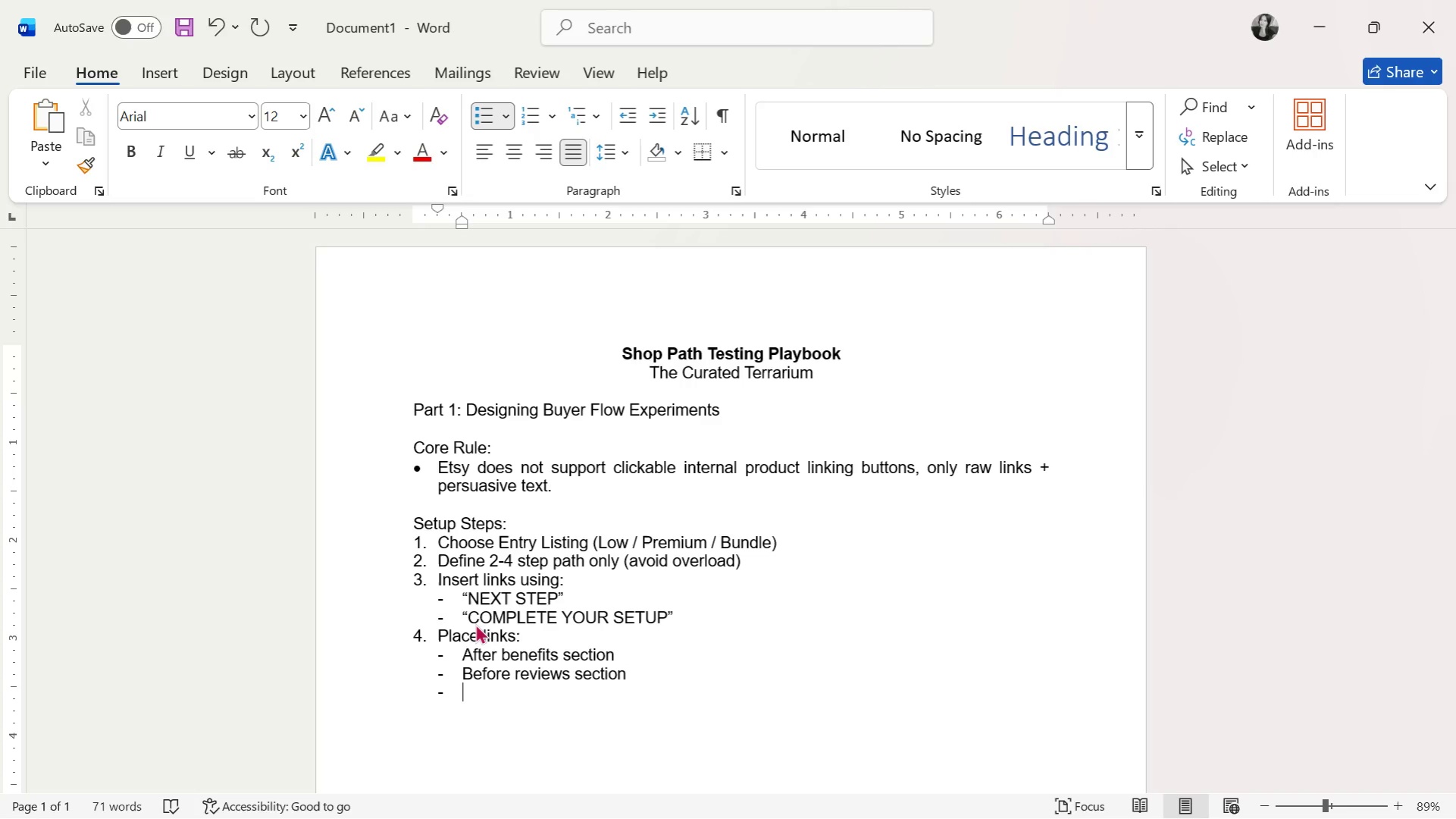 
key(Enter)
 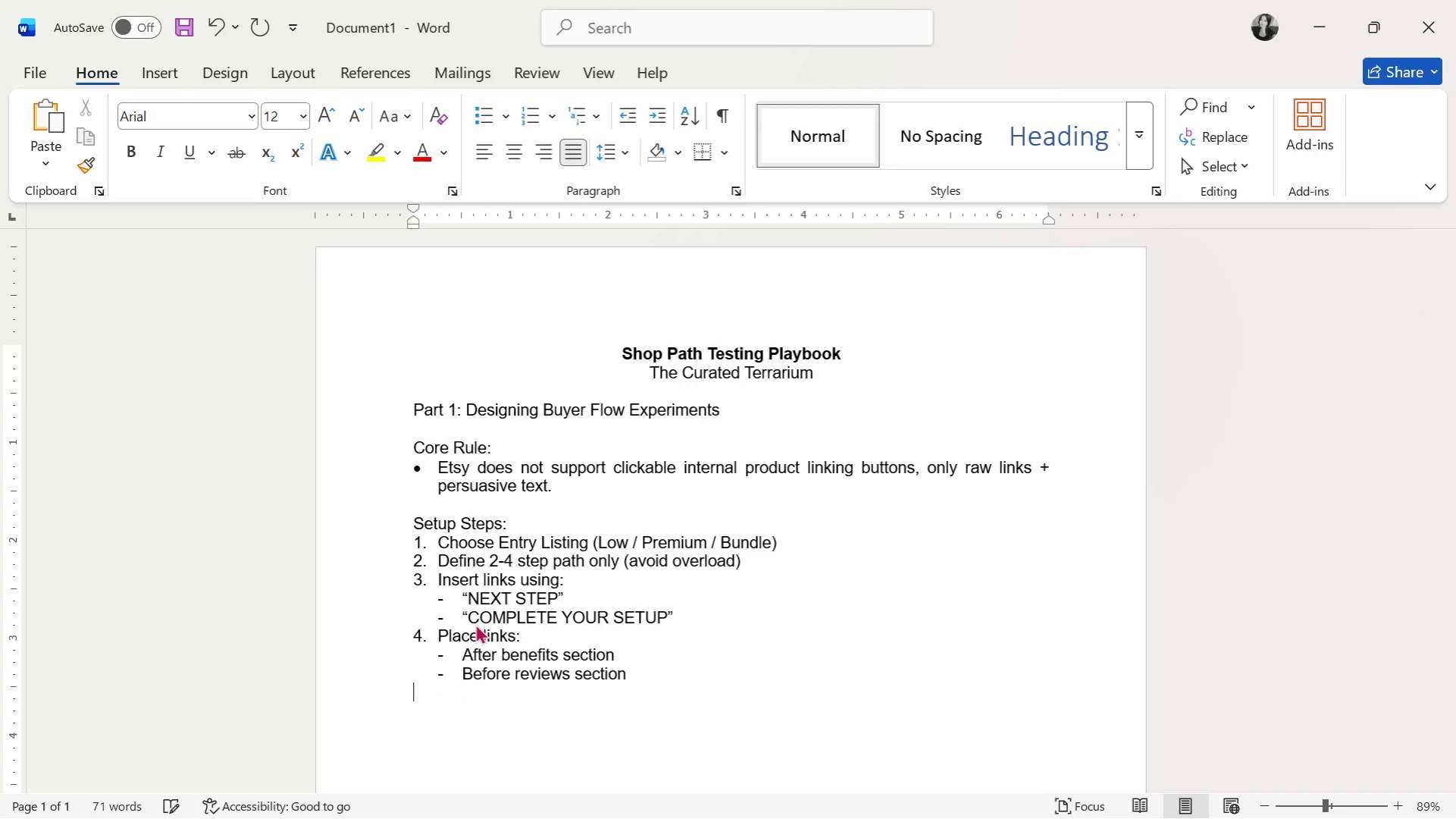 
key(Enter)
 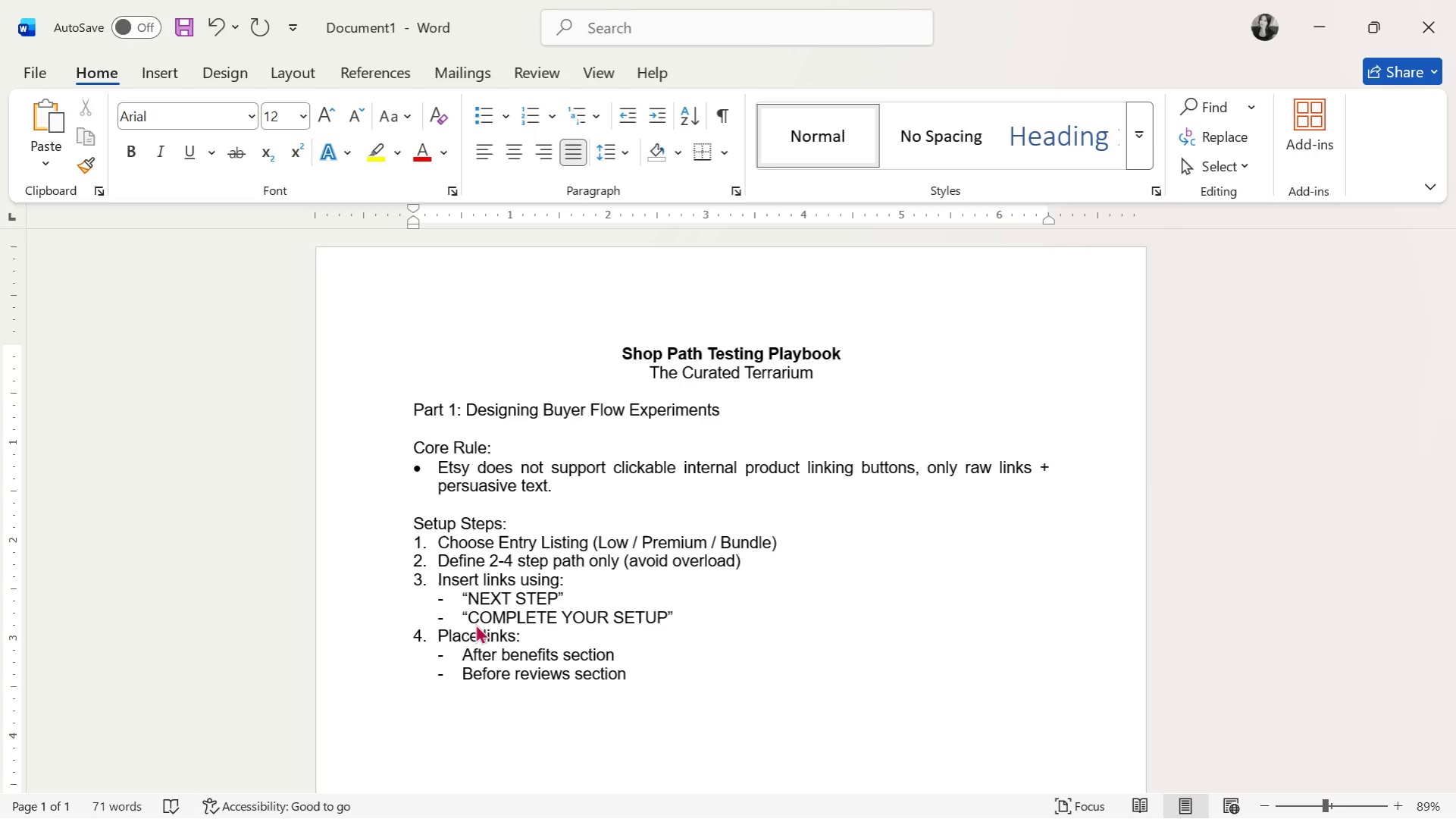 
type(Part 2: 5b P)
key(Backspace)
key(Backspace)
type(p)
key(Backspace)
type(Proven Path Structures)
 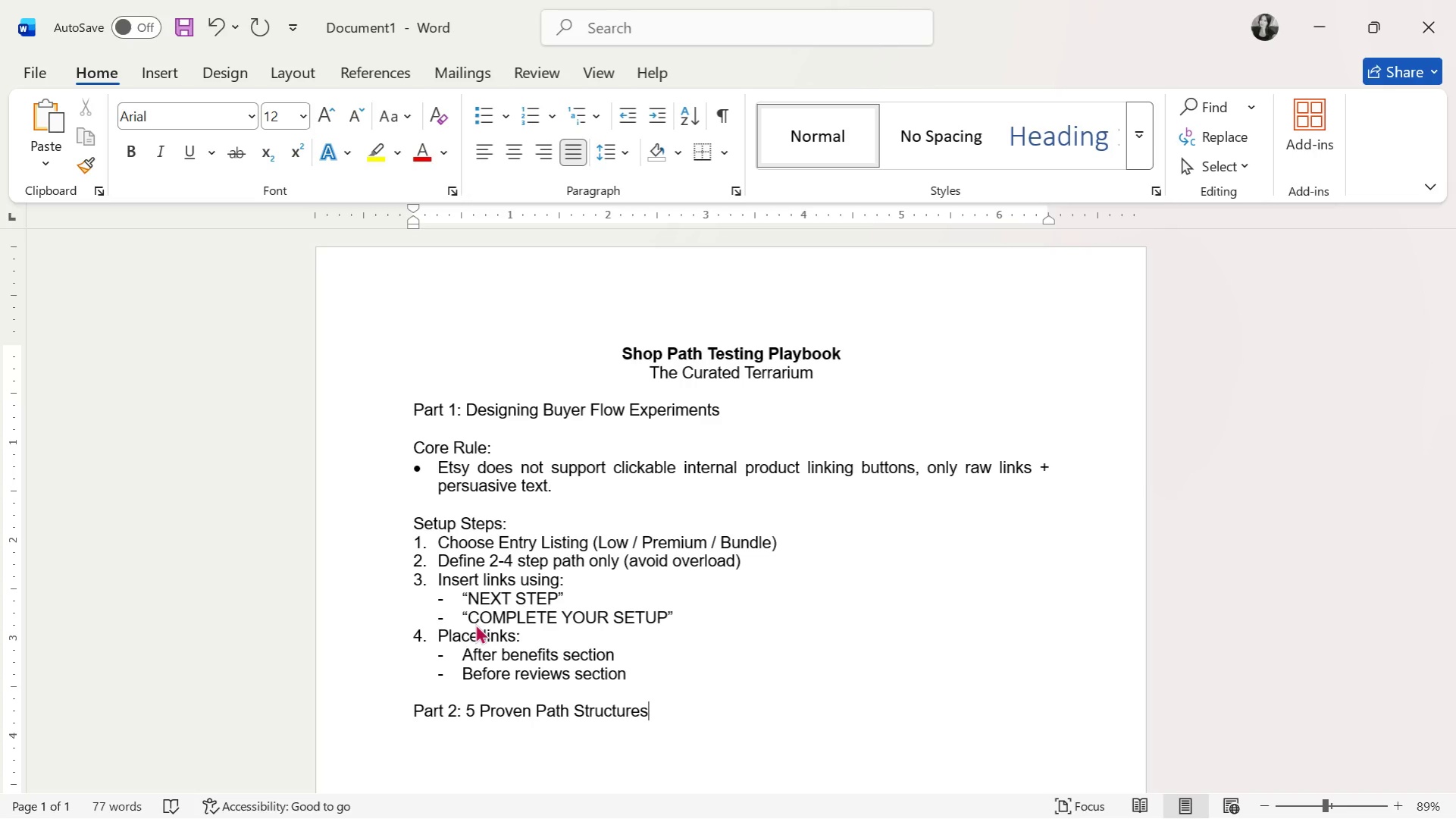 
key(Enter)
 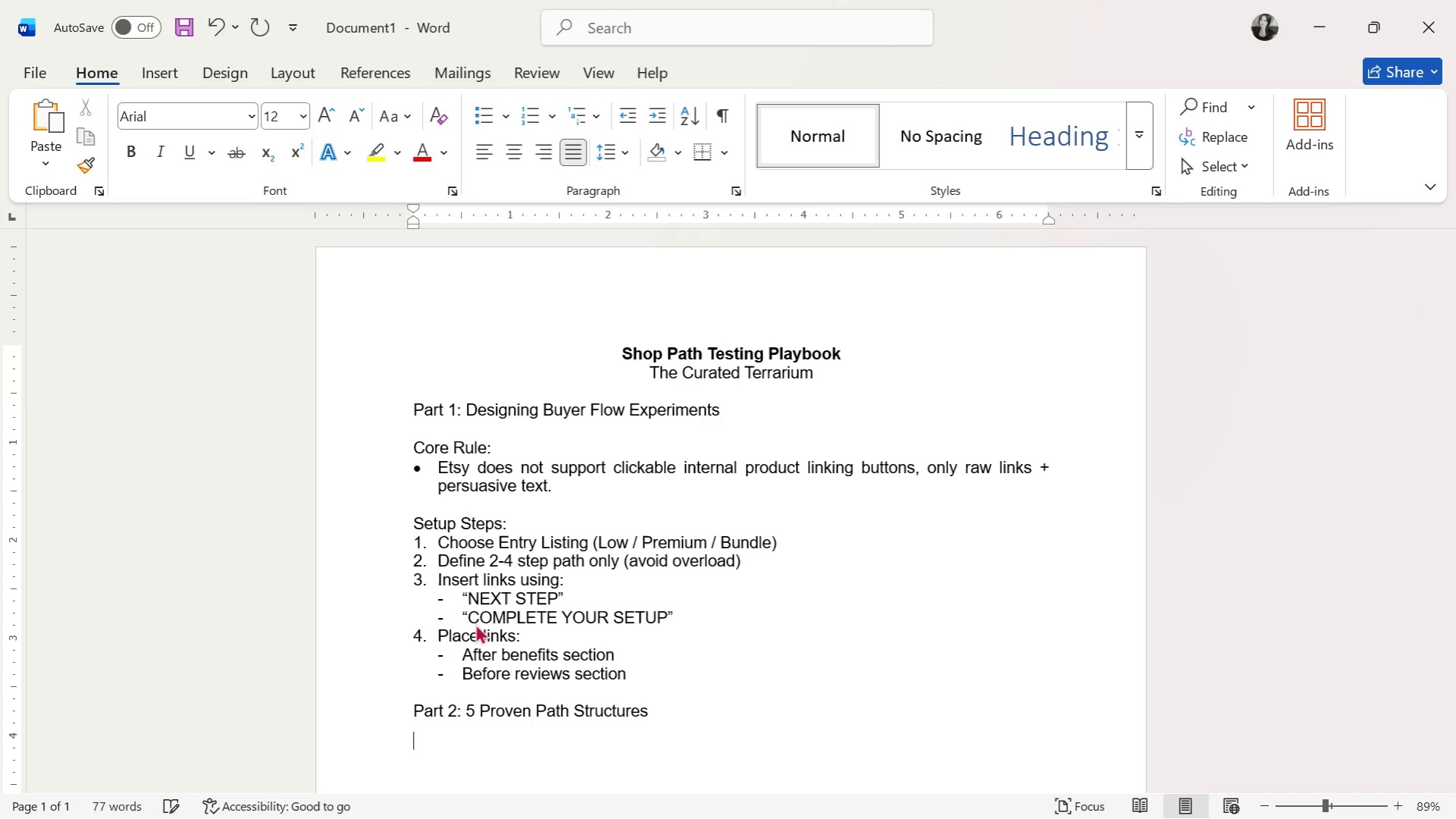 
key(Enter)
 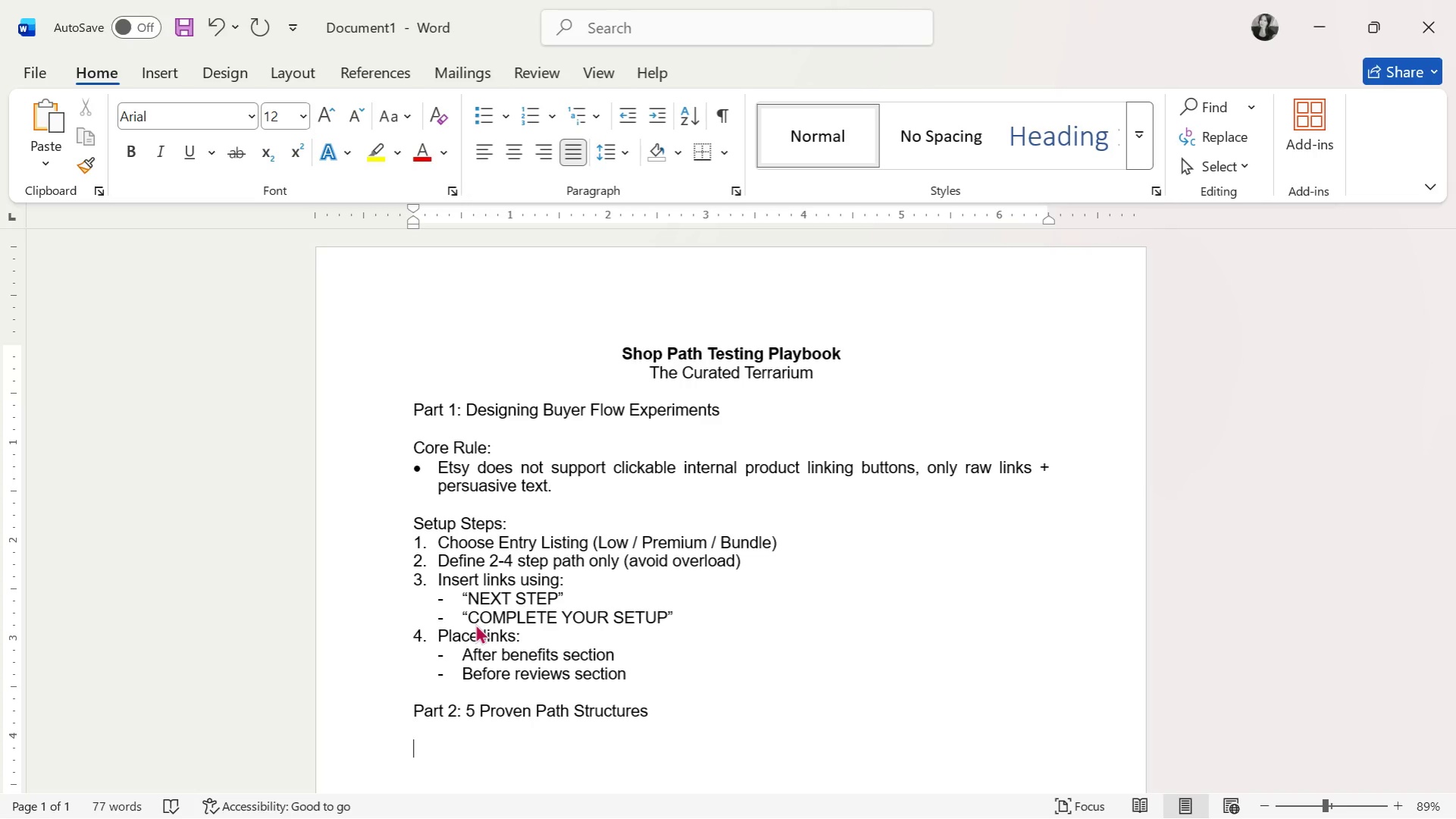 
type(Path 1 - Beginner)
 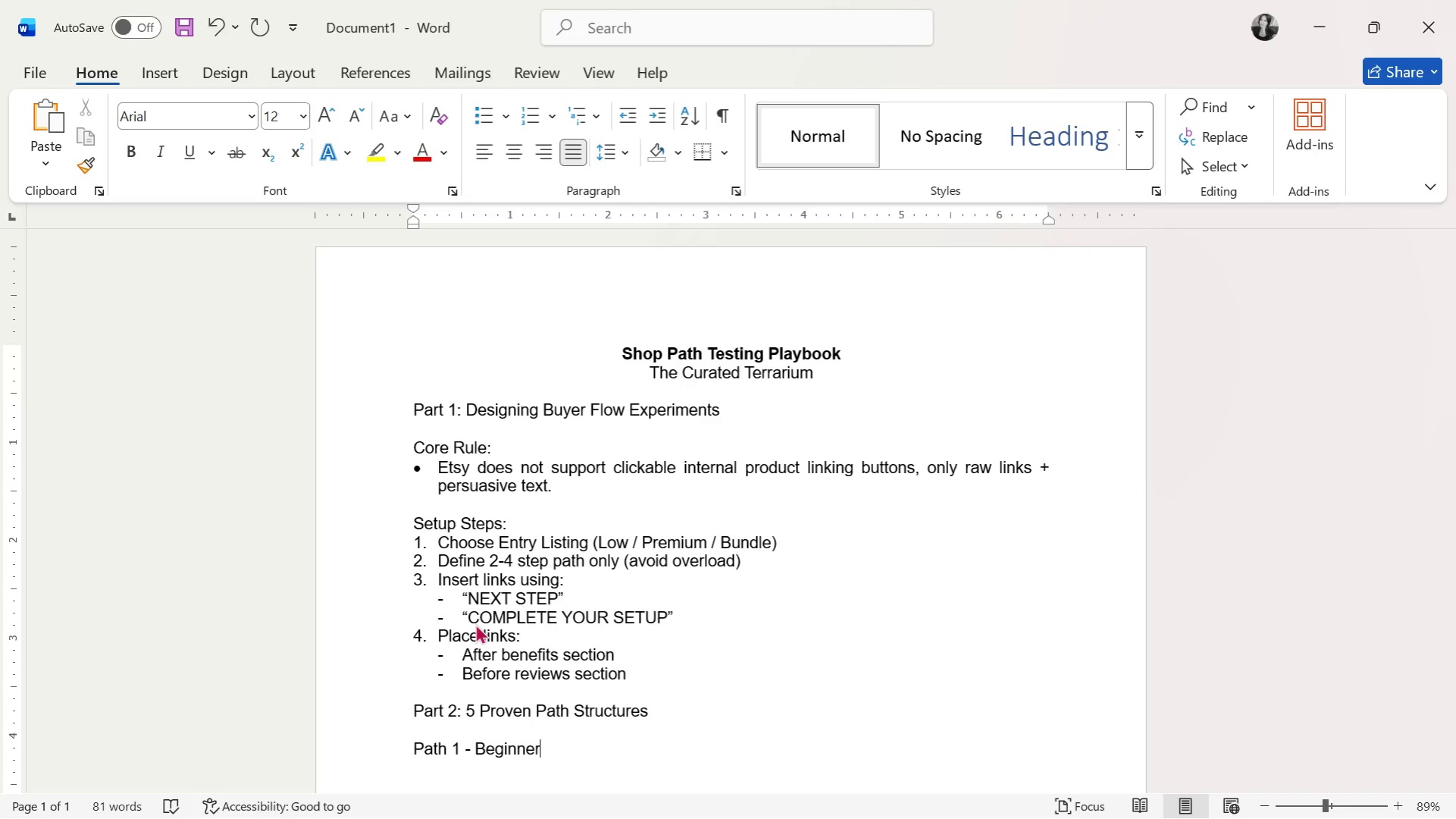 
type( Build Flow)
 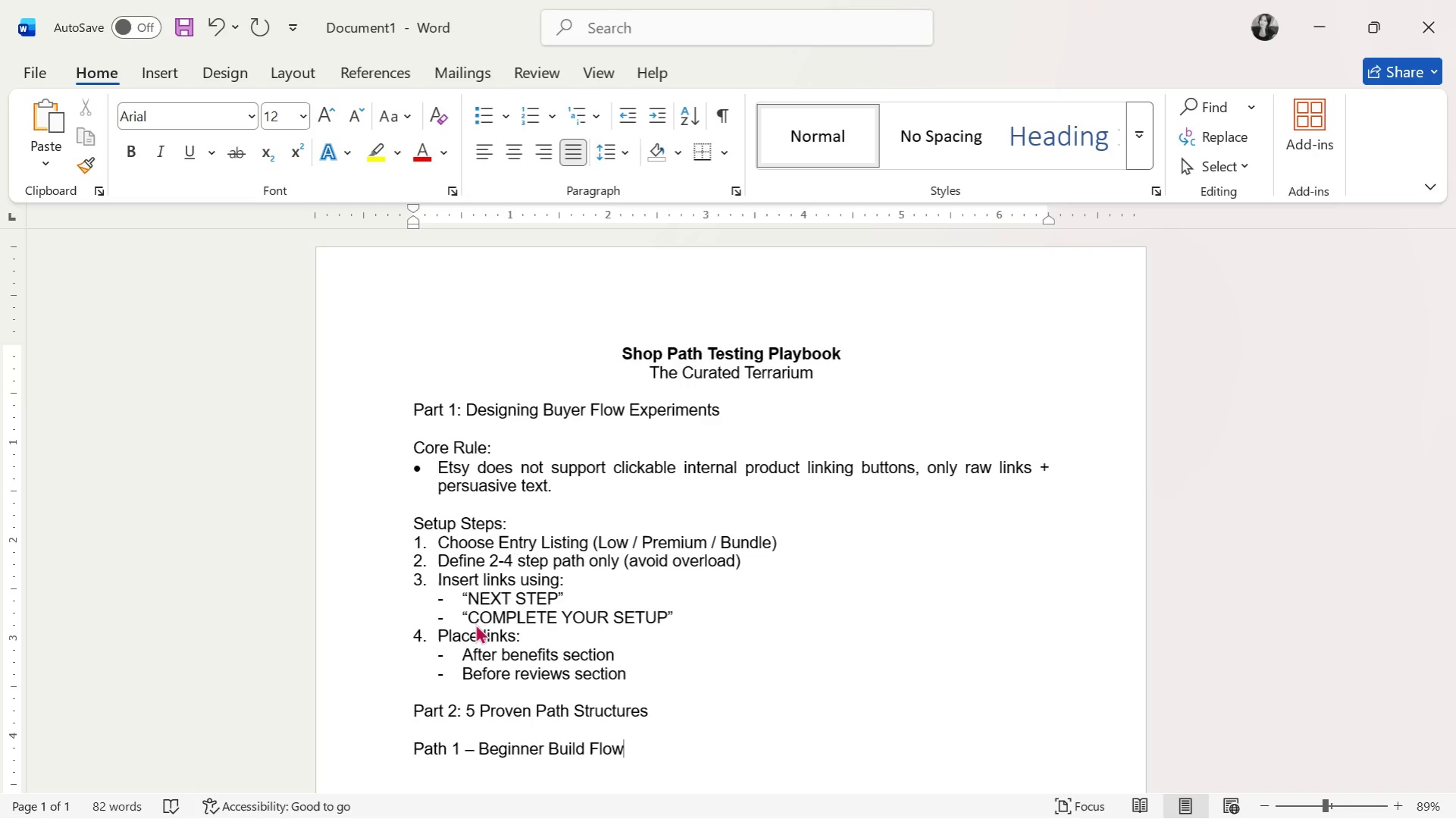 
key(Enter)
 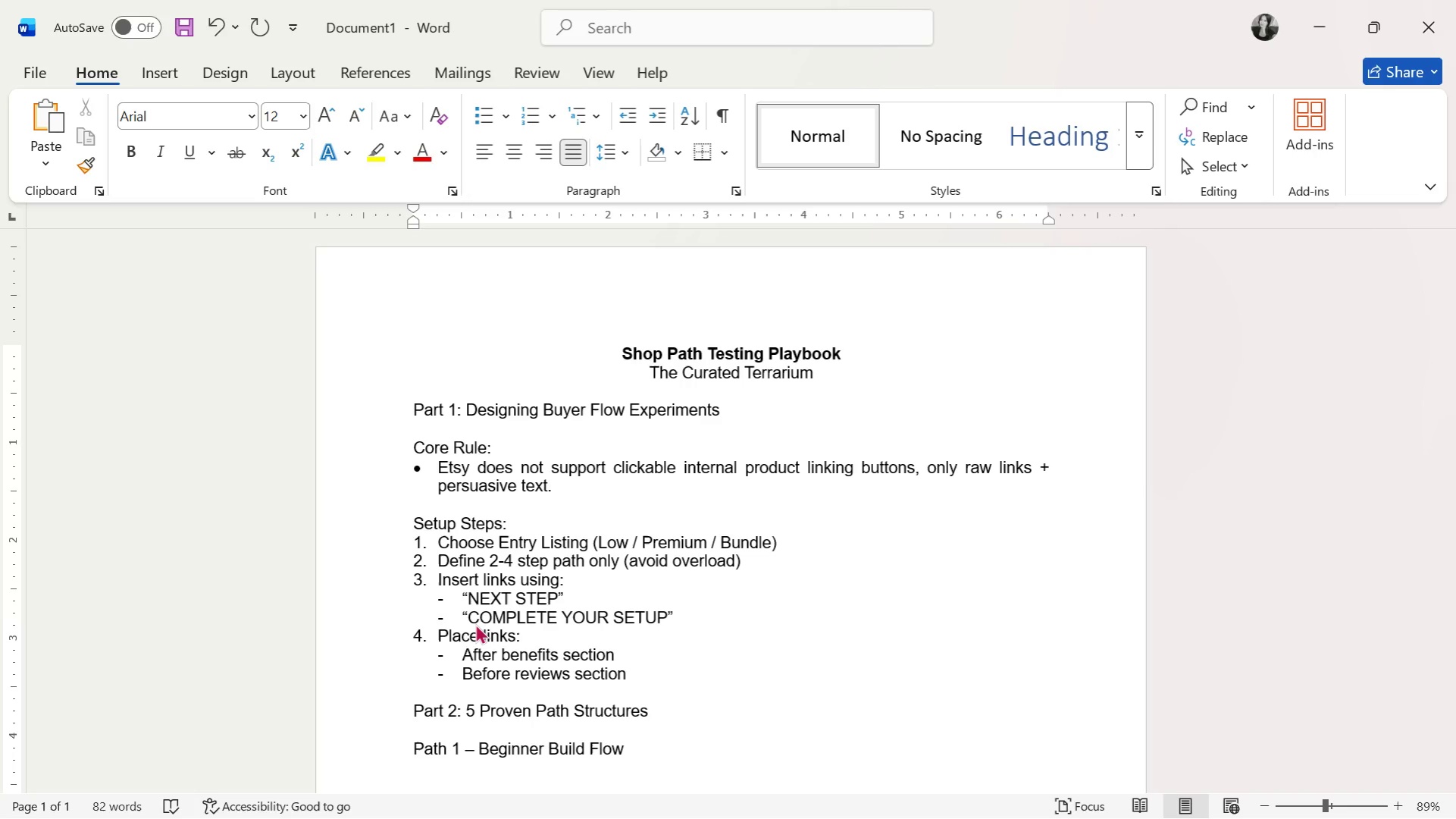 
scroll: coordinate [475, 622], scroll_direction: down, amount: 2.0
 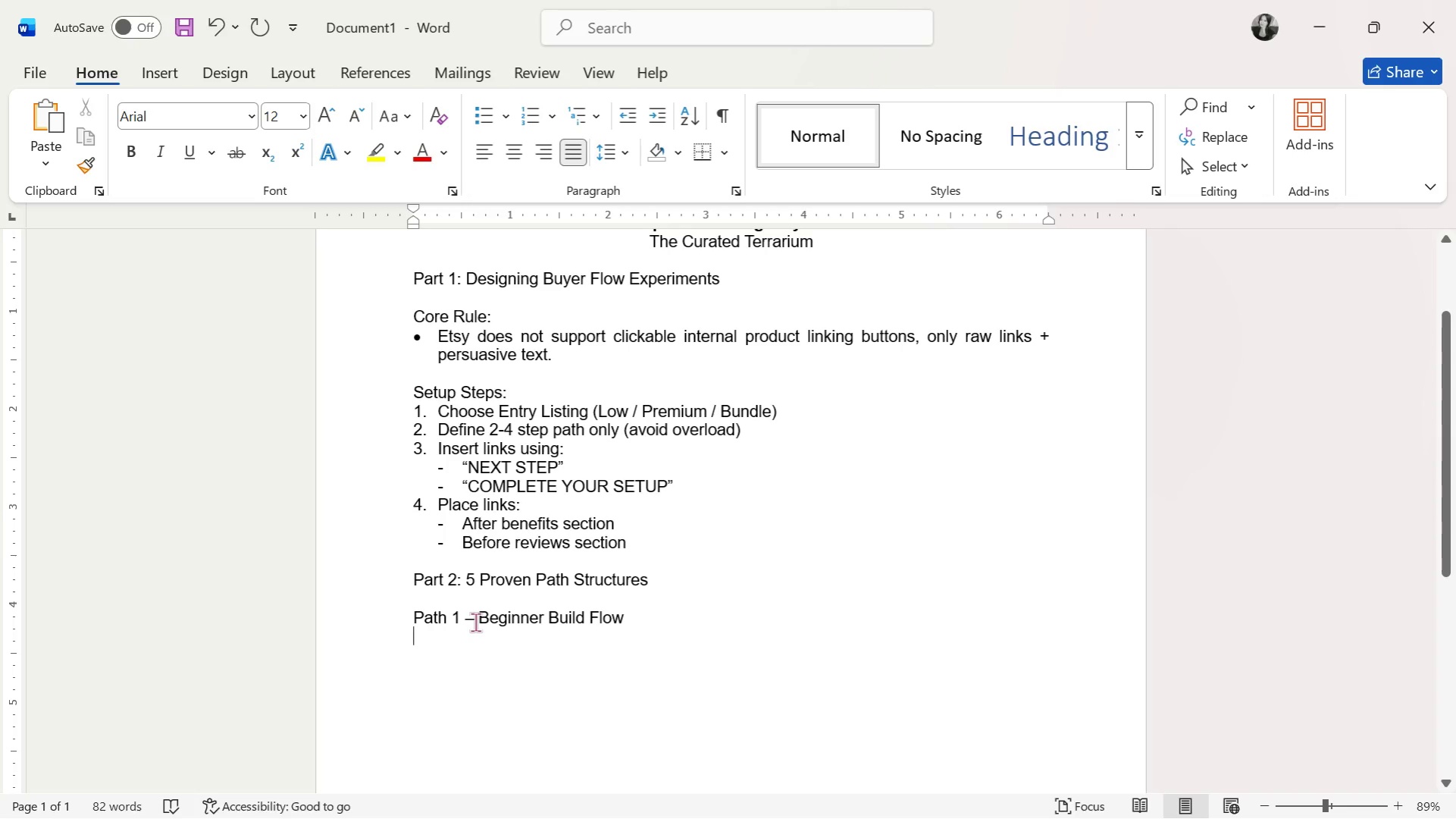 
type(Moss )
 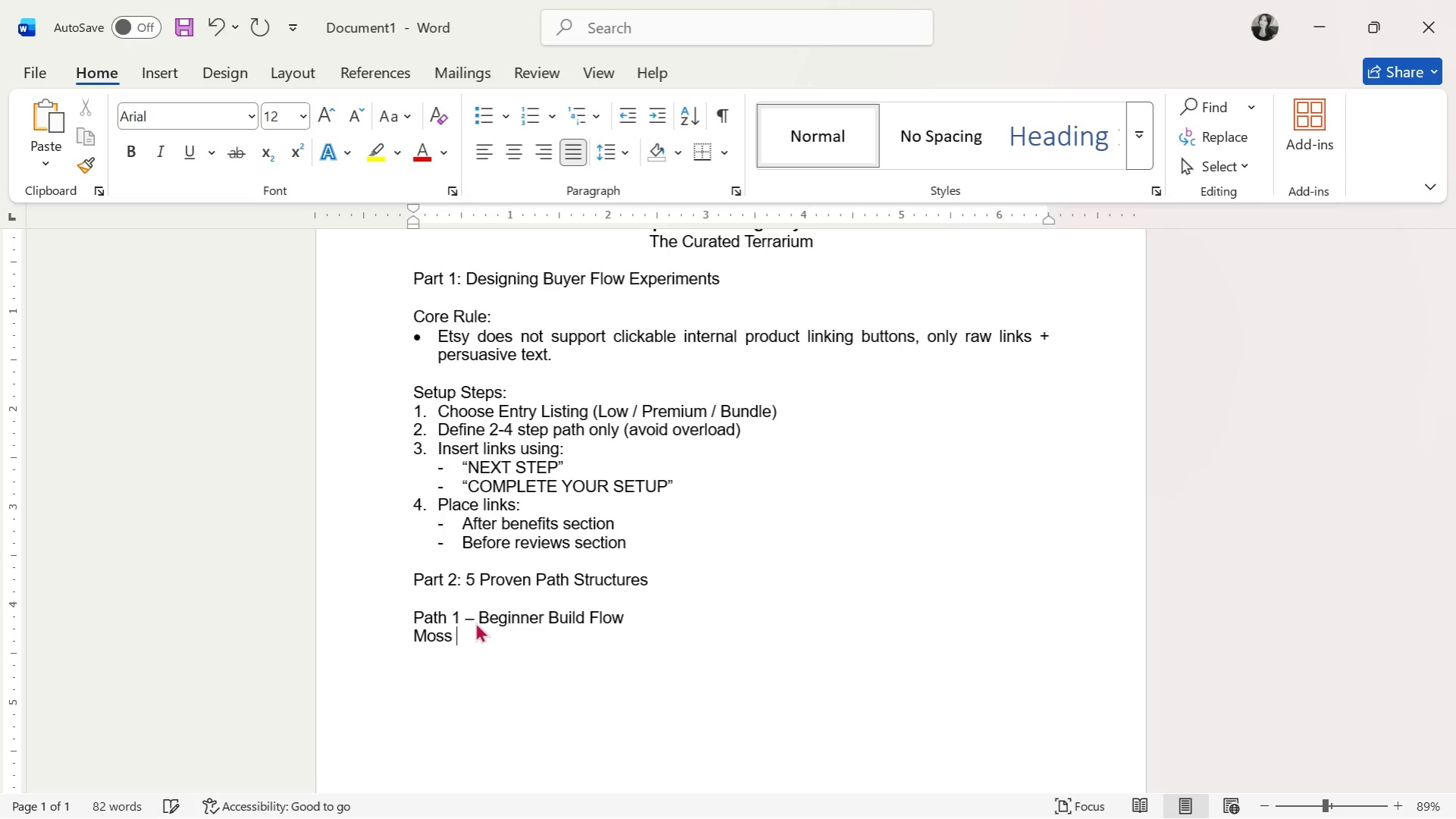 
key(Alt+AltLeft)
 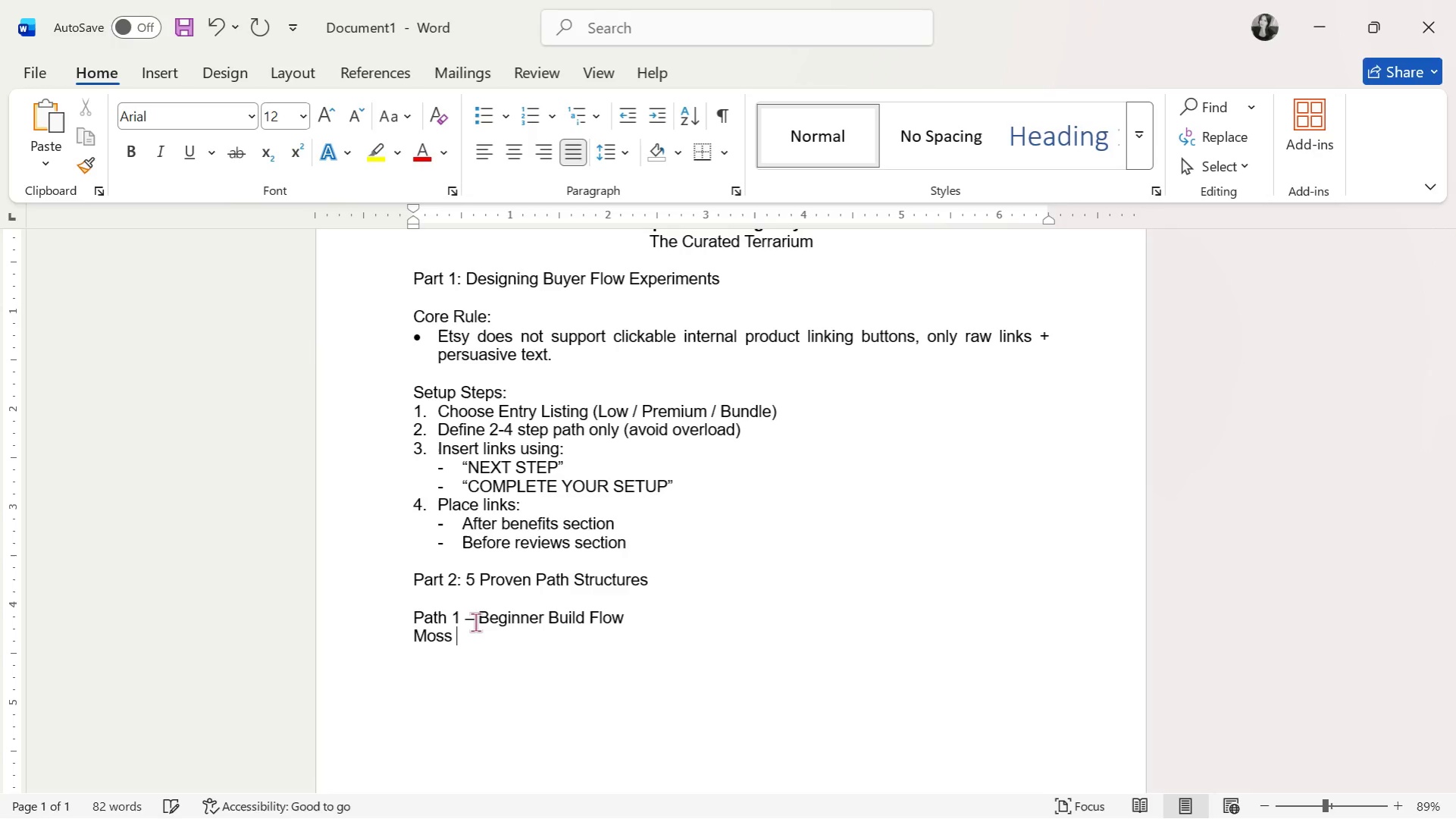 
key(Alt+Tab)